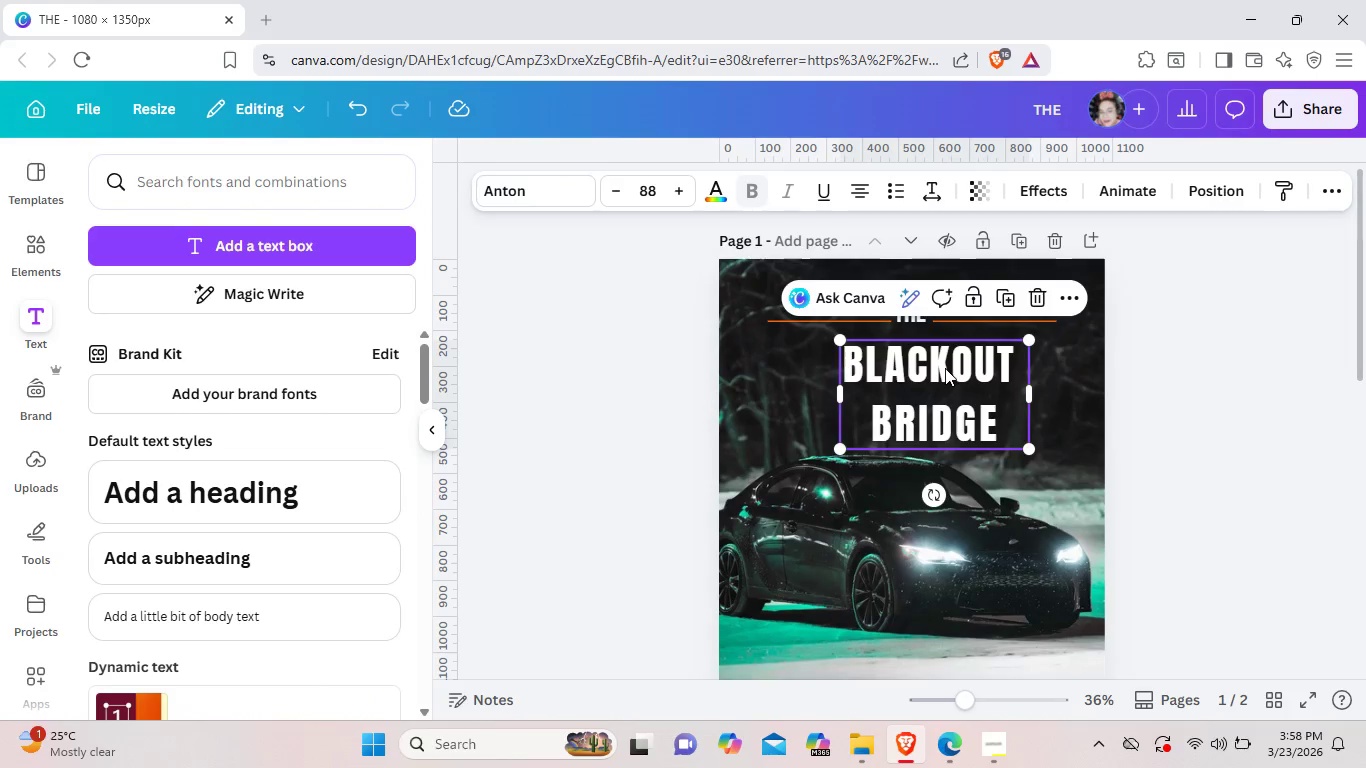 
double_click([945, 368])
 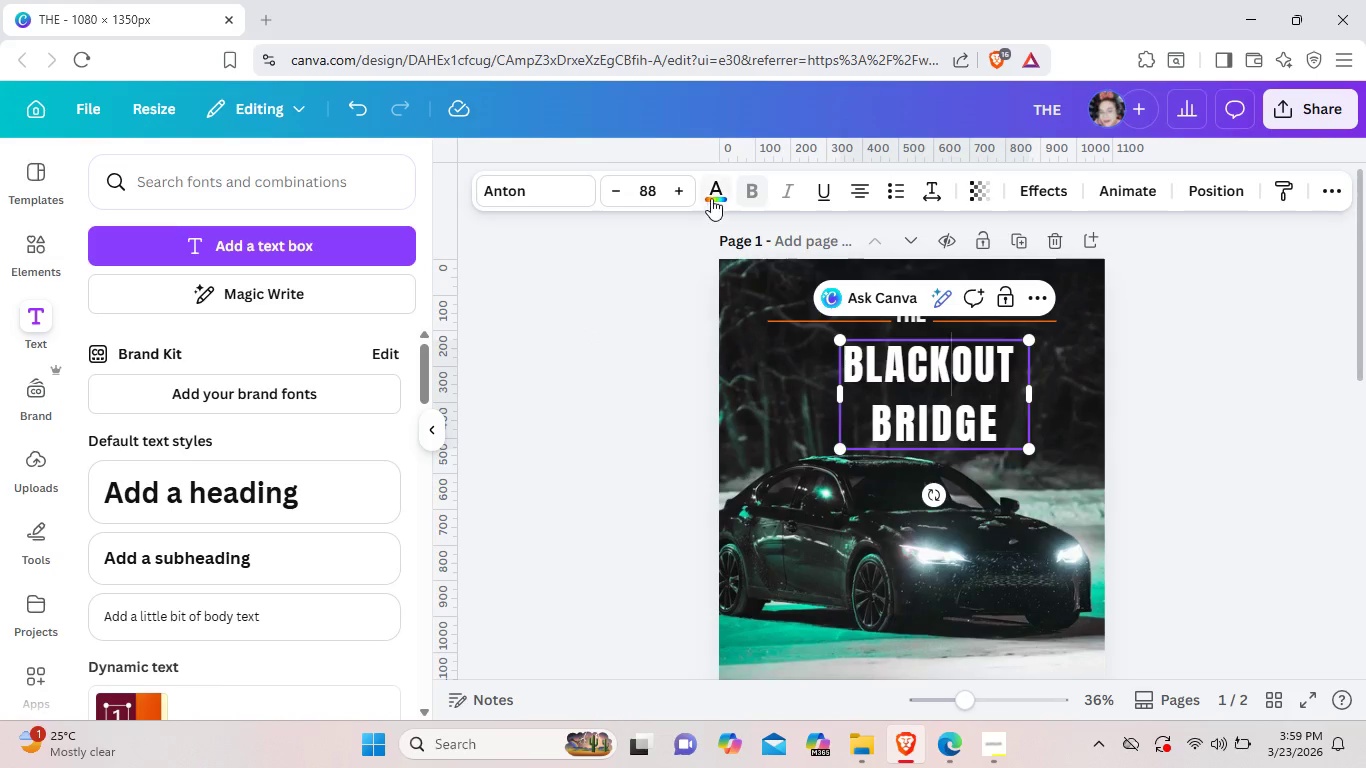 
left_click([712, 197])
 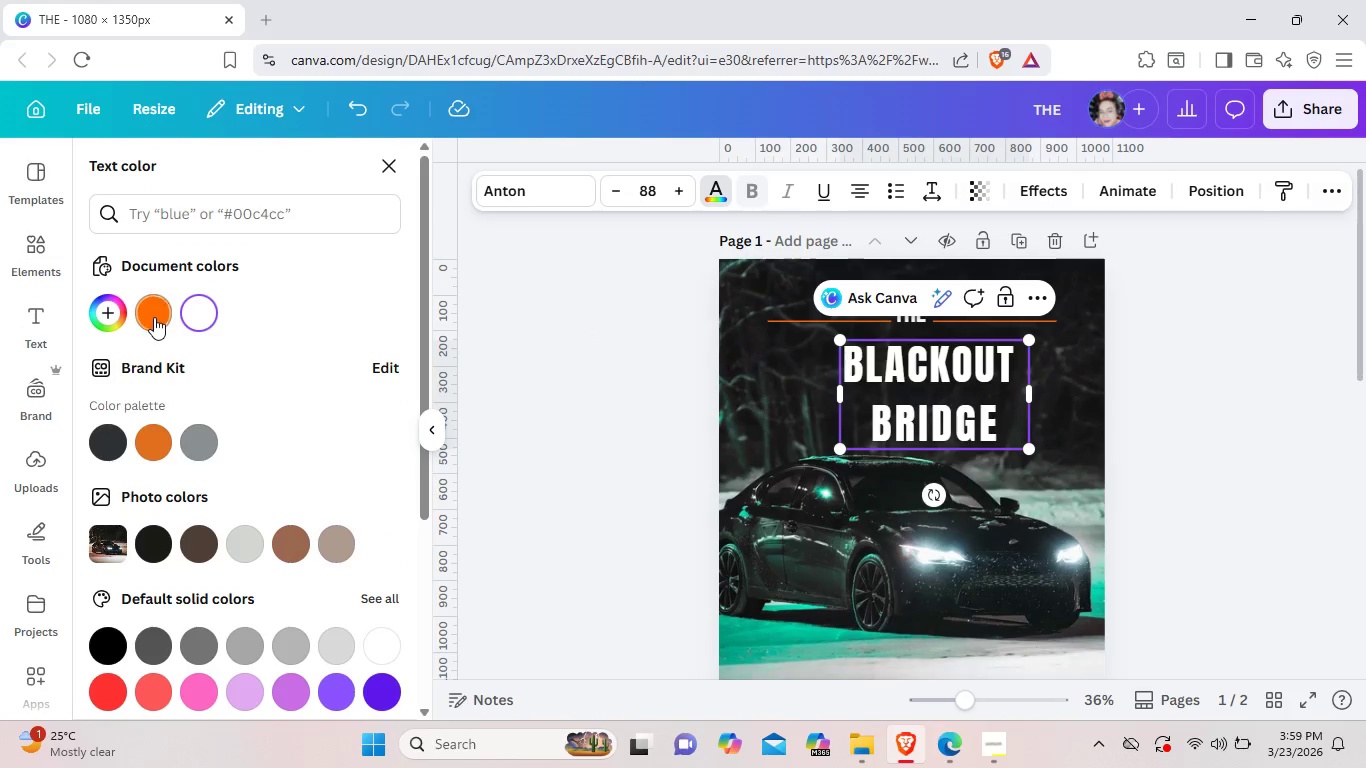 
left_click([154, 317])
 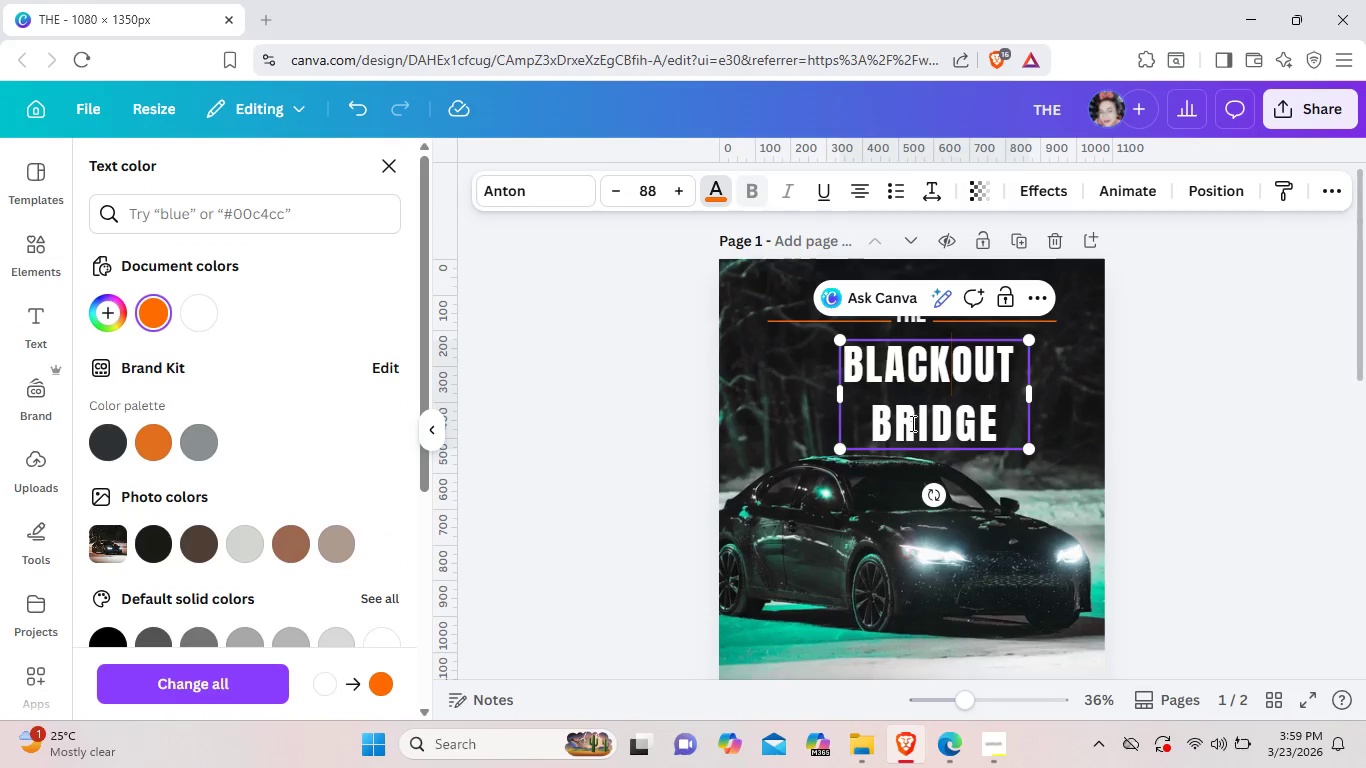 
double_click([946, 374])
 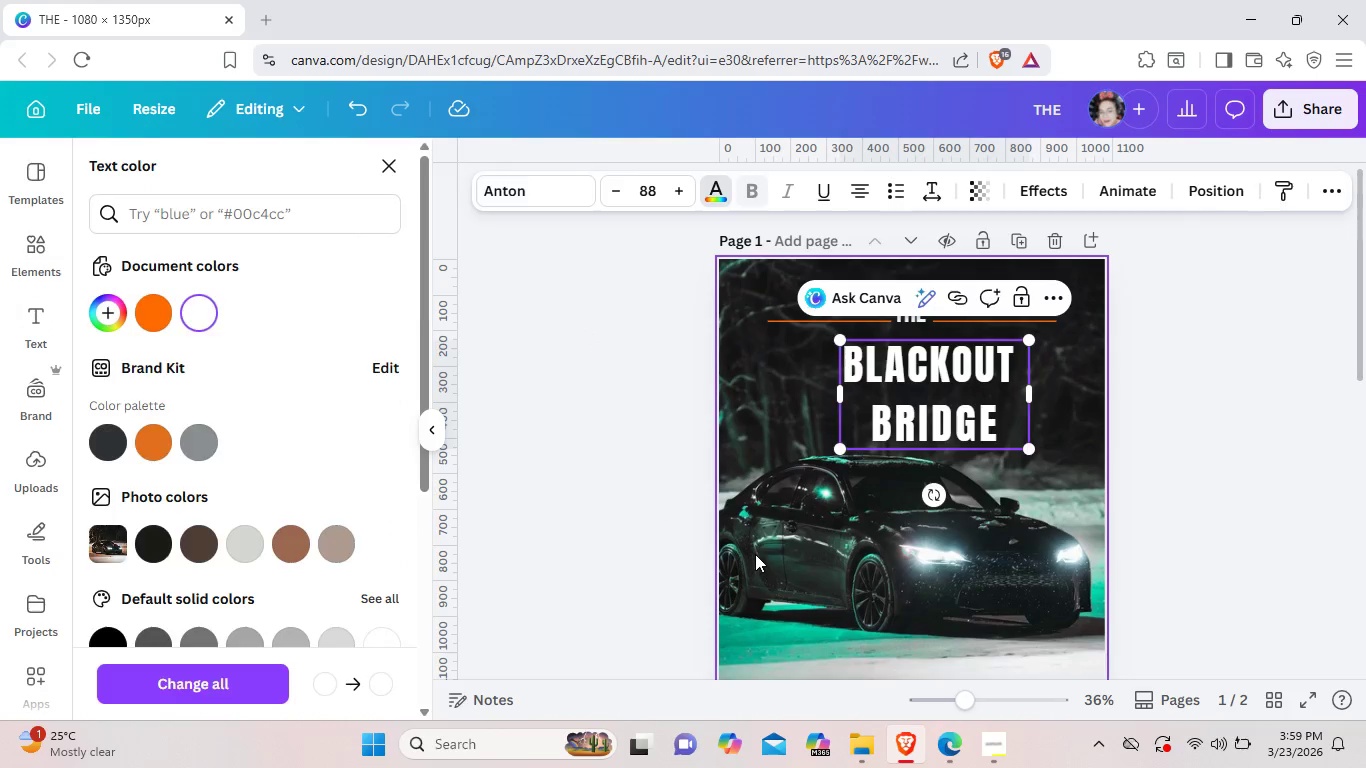 
left_click([755, 554])
 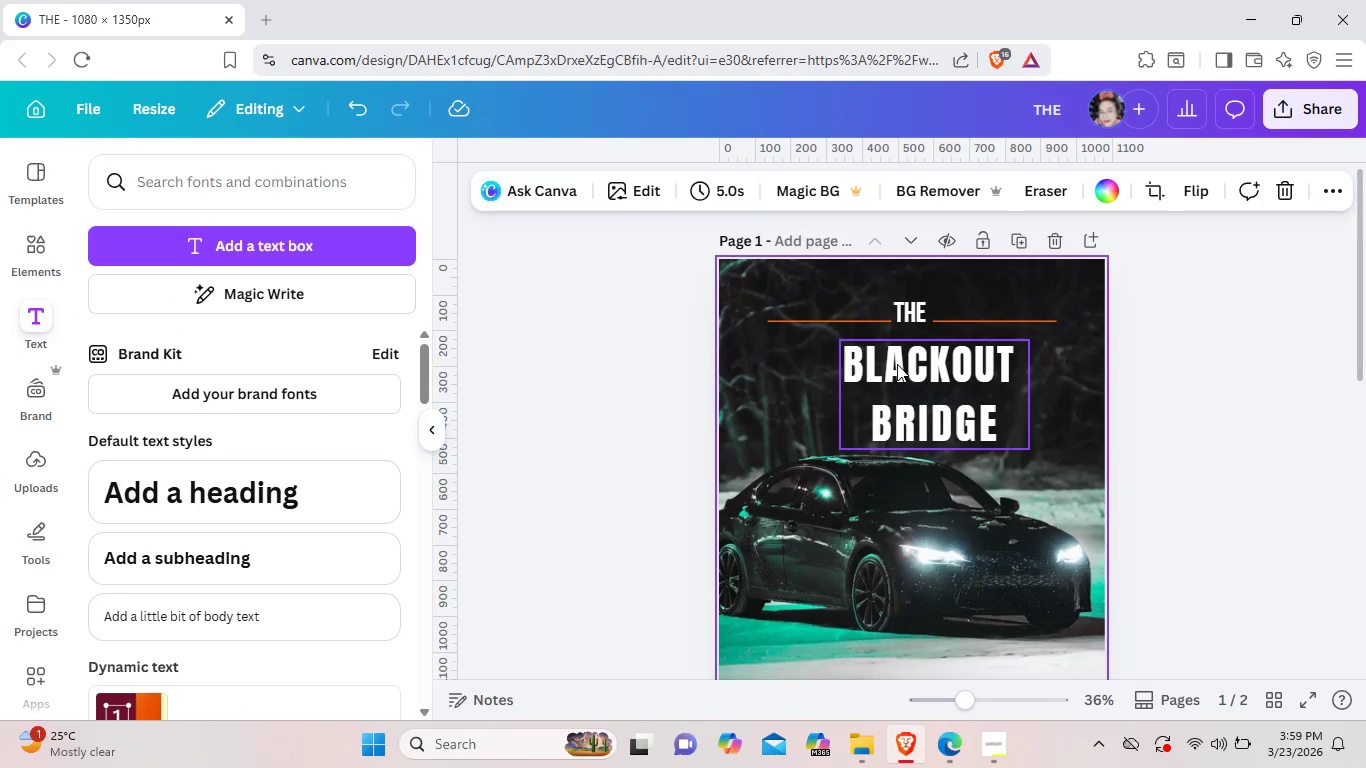 
double_click([897, 364])
 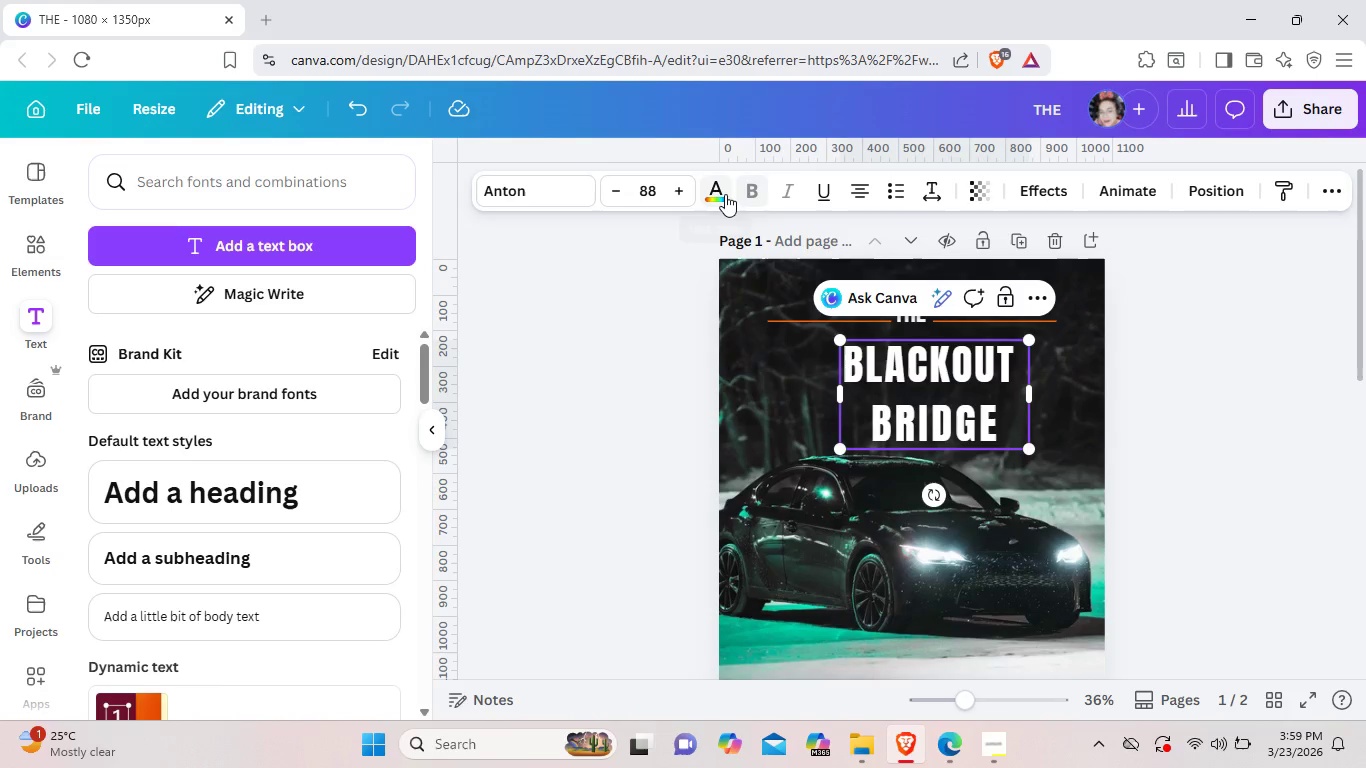 
left_click([725, 194])
 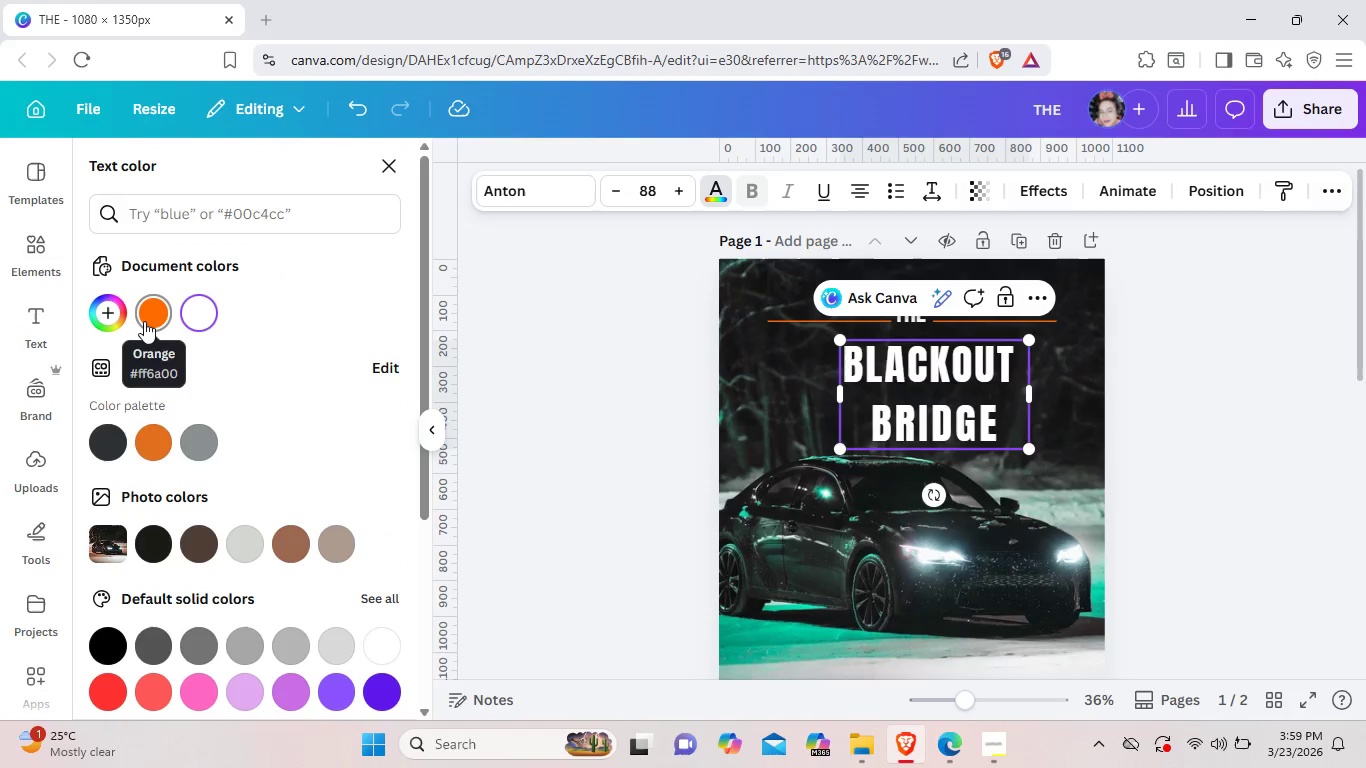 
left_click([144, 321])
 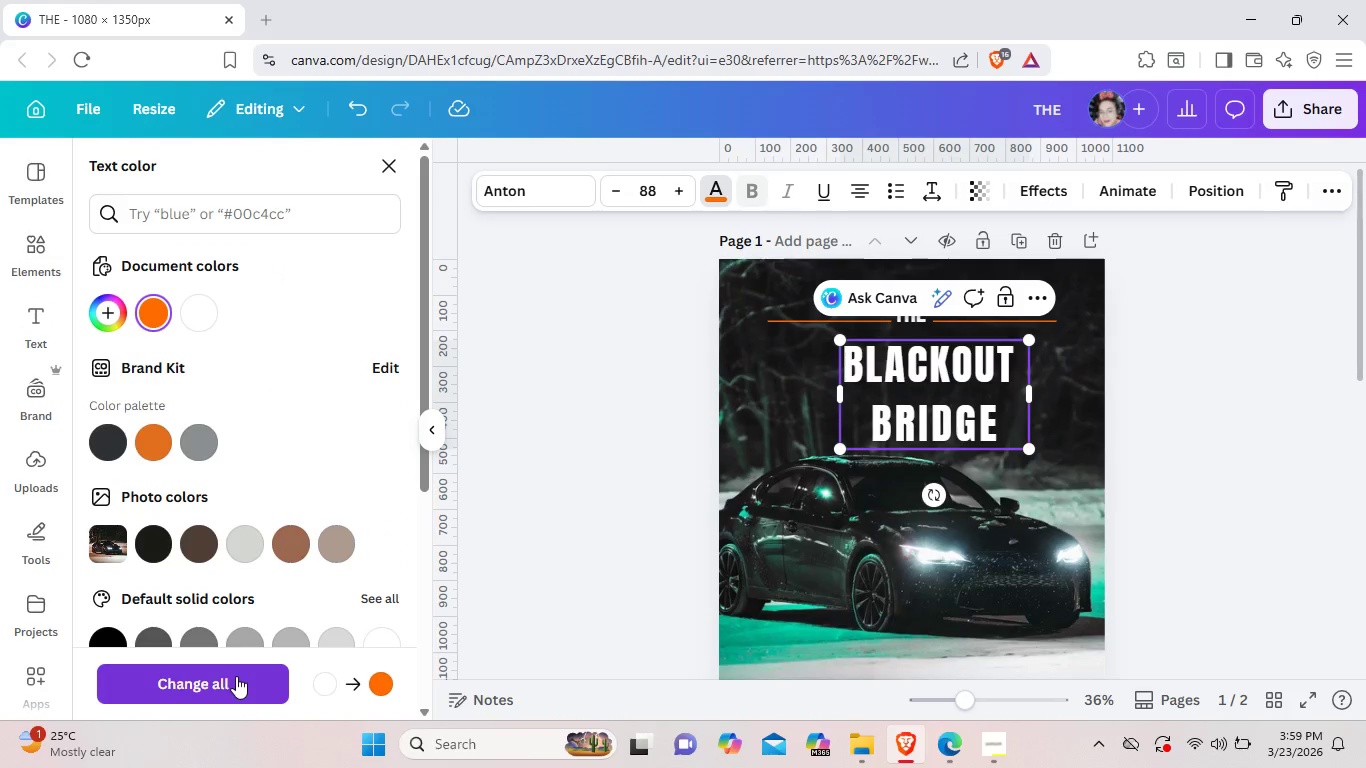 
left_click([236, 676])
 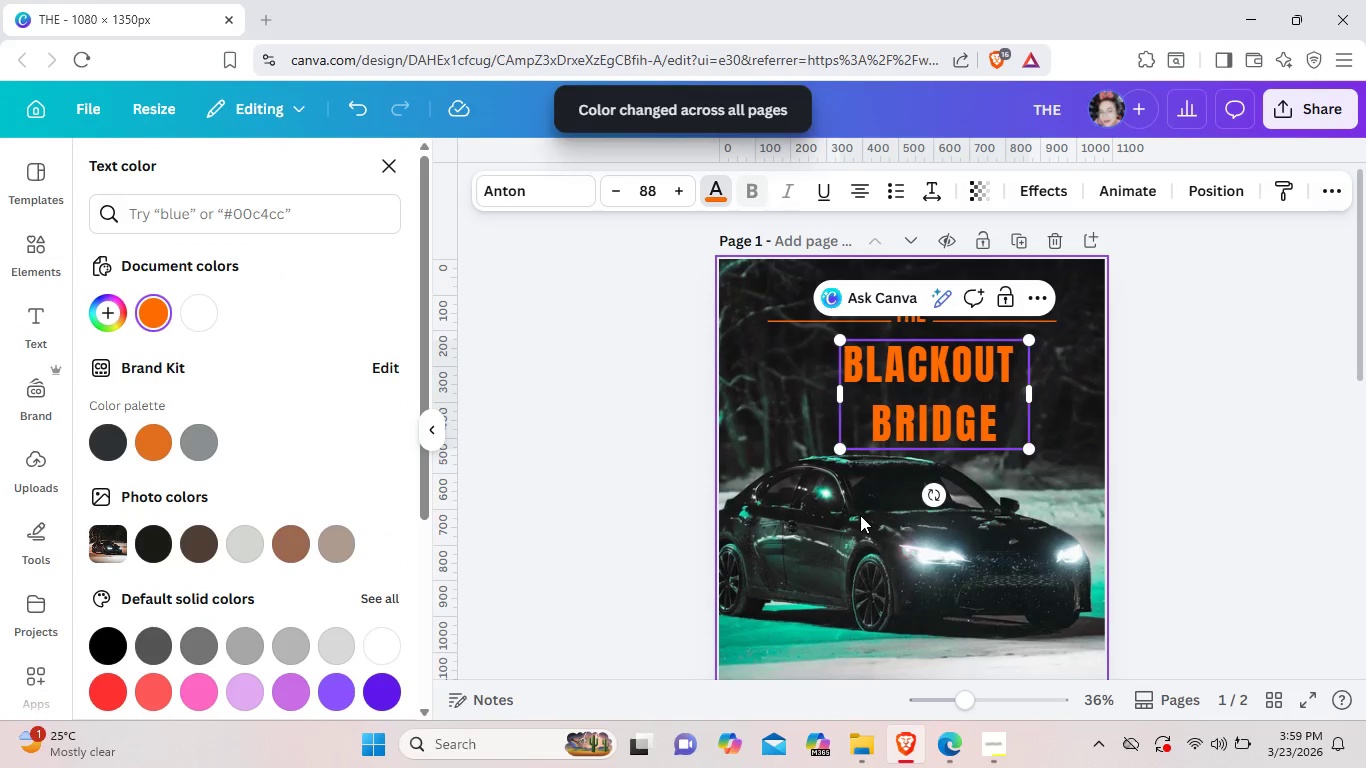 
left_click([860, 515])
 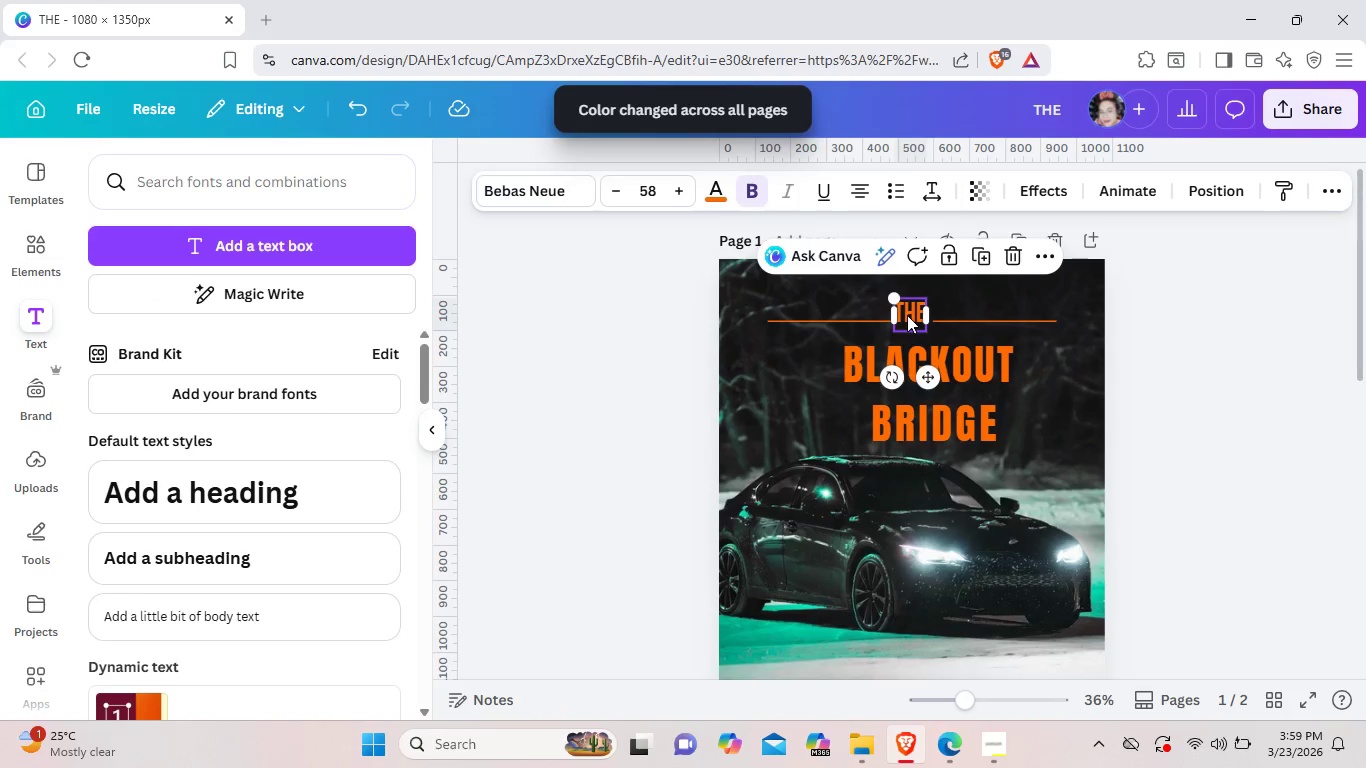 
double_click([907, 315])
 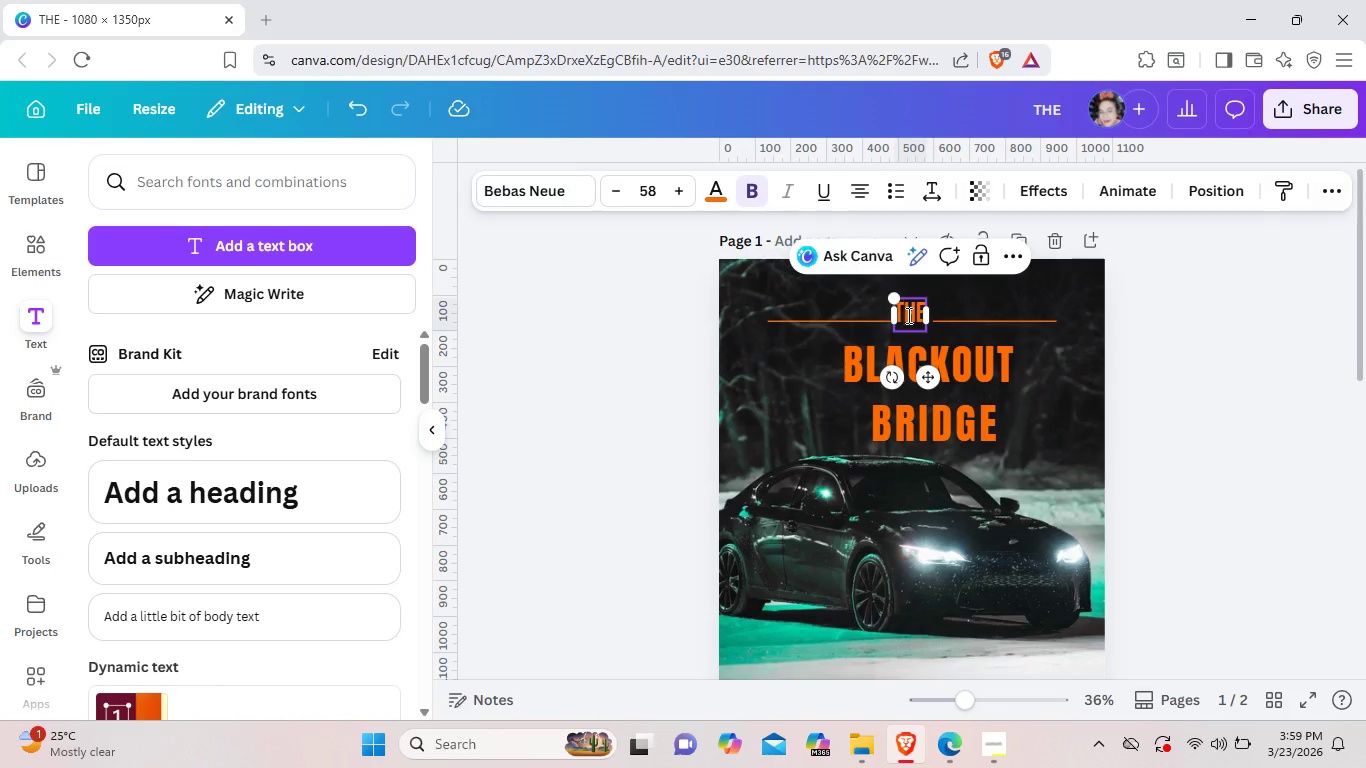 
left_click([907, 315])
 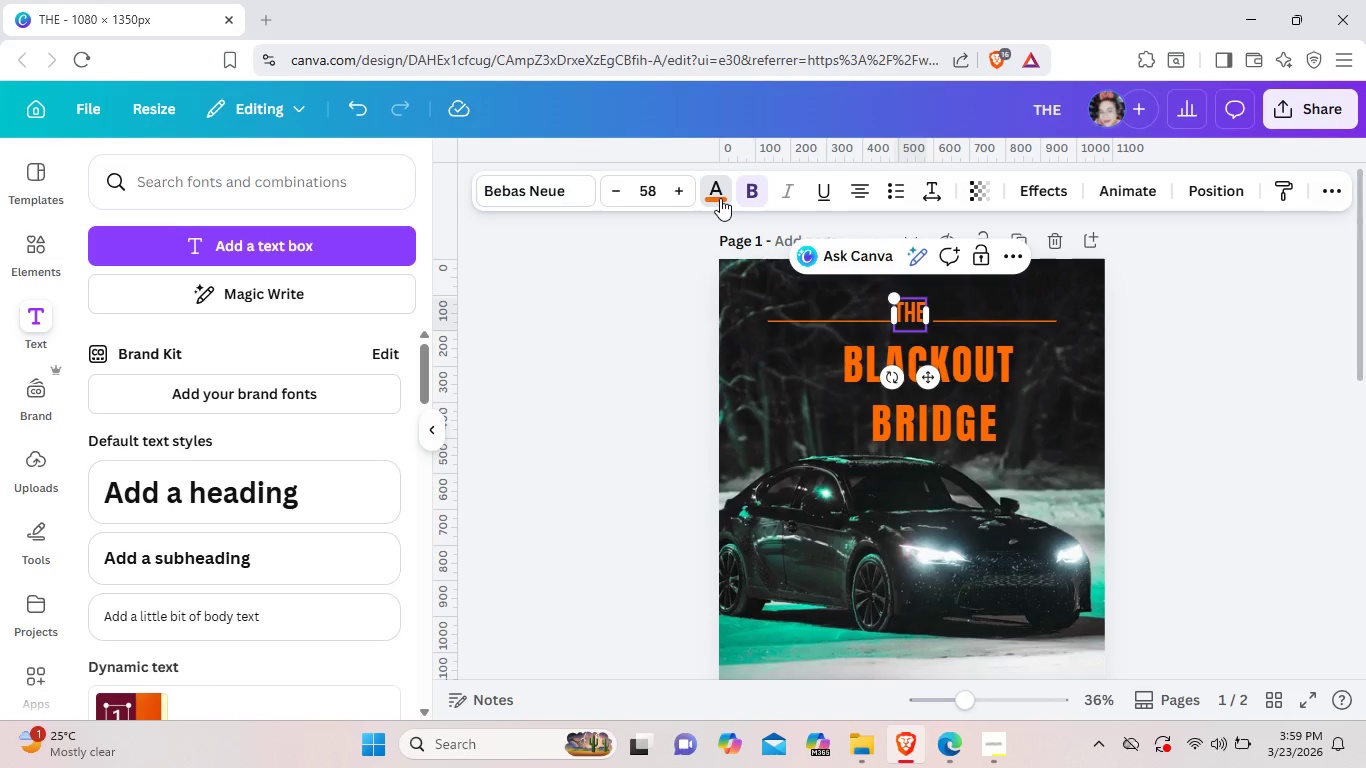 
left_click([720, 198])
 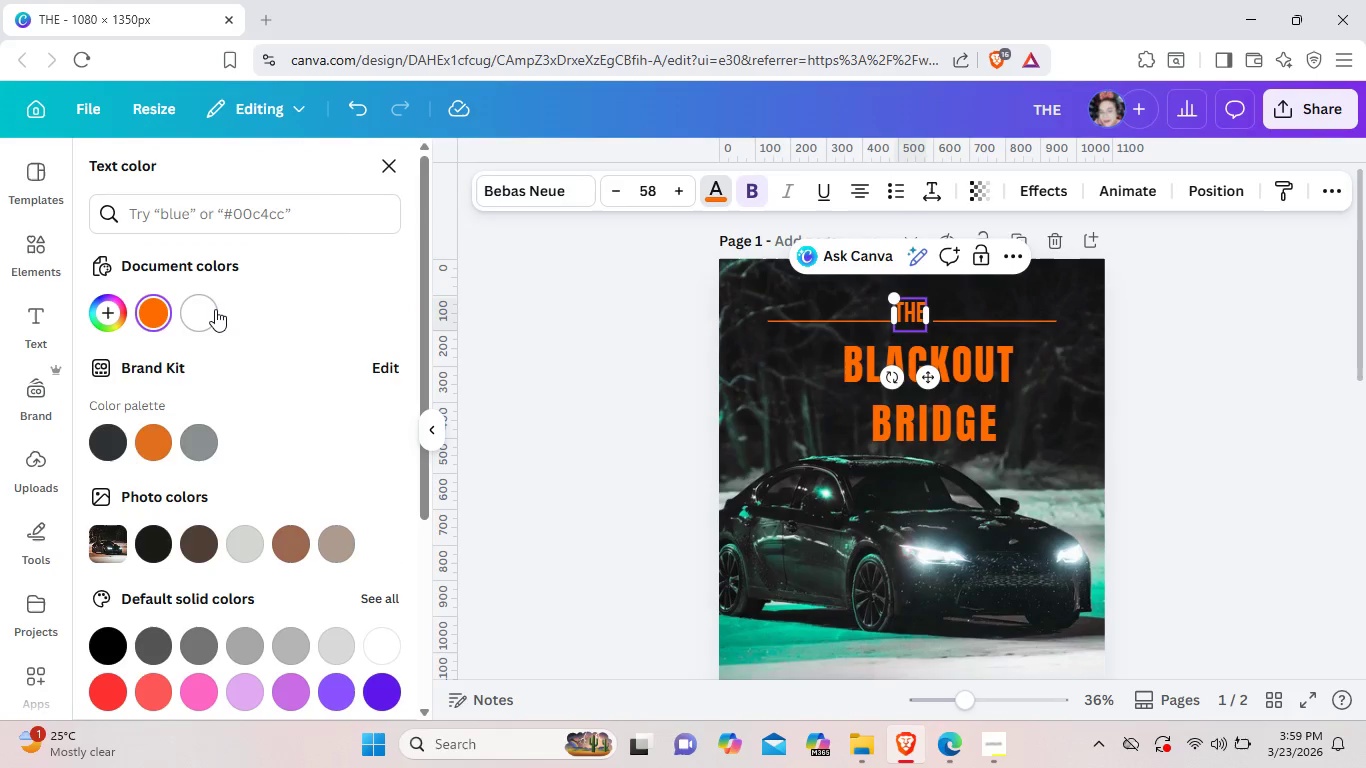 
left_click([215, 309])
 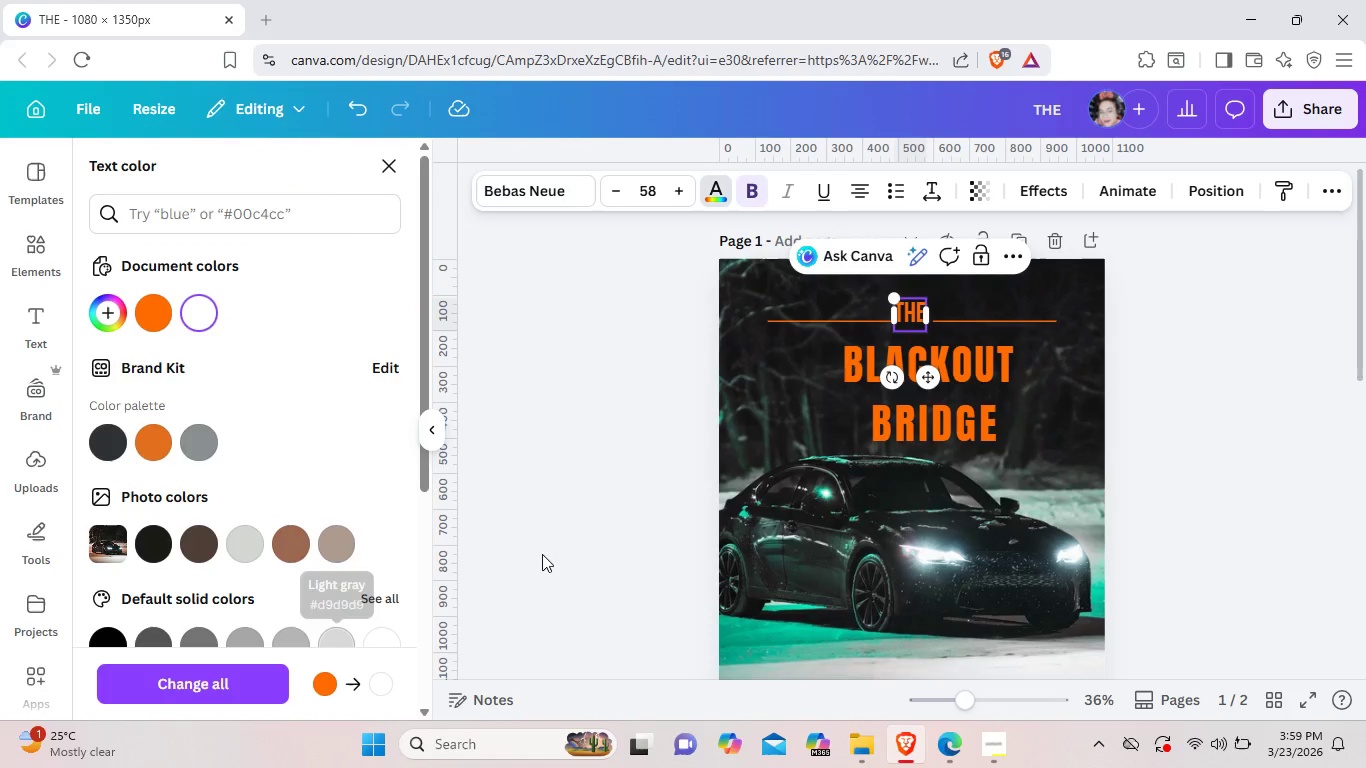 
left_click([921, 598])
 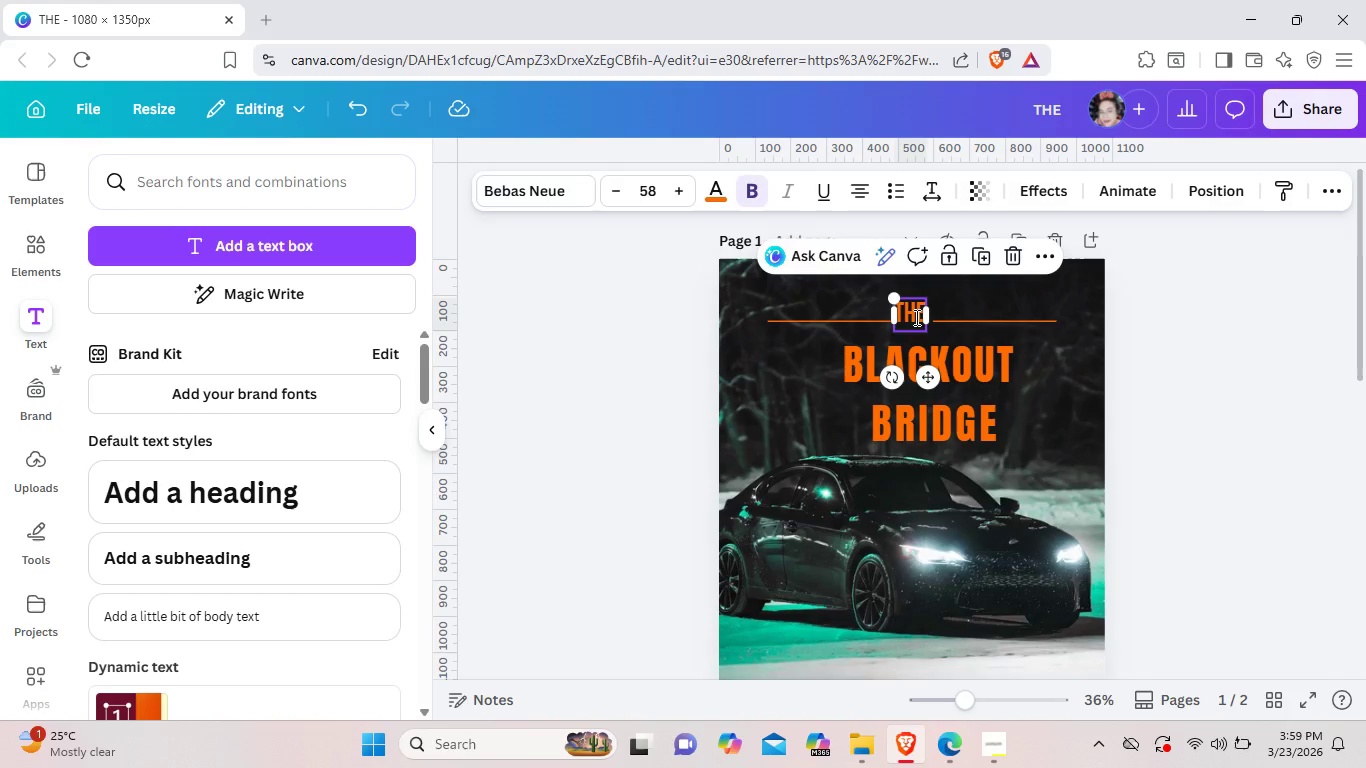 
double_click([915, 317])
 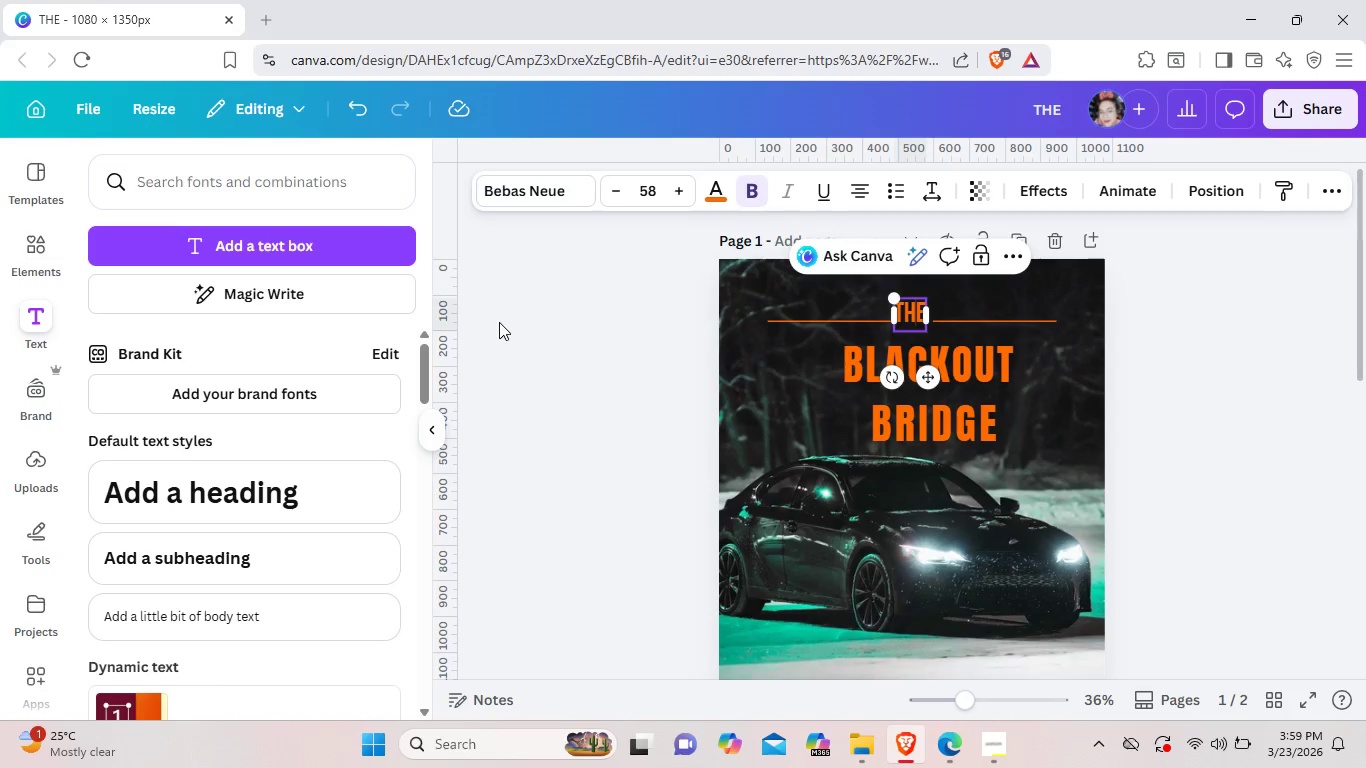 
key(Control+Z)
 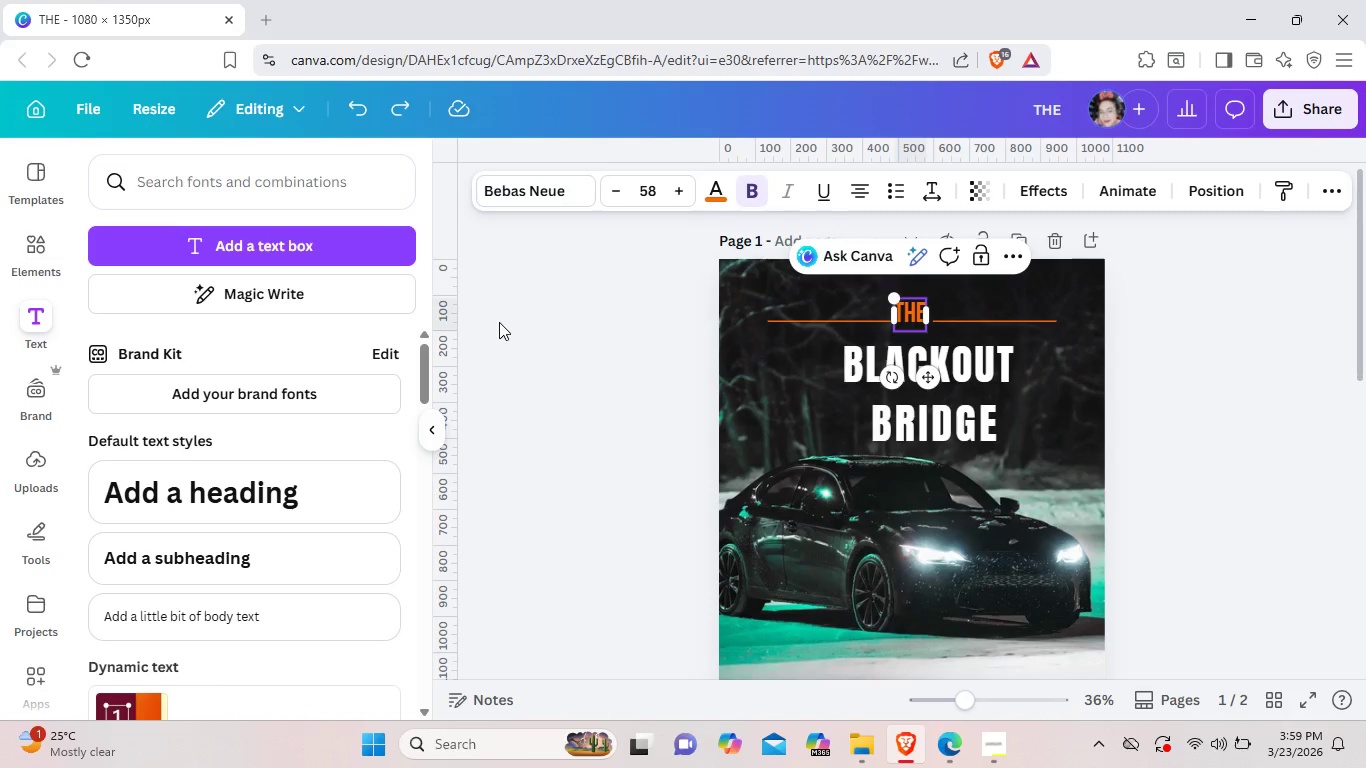 
key(Control+Z)
 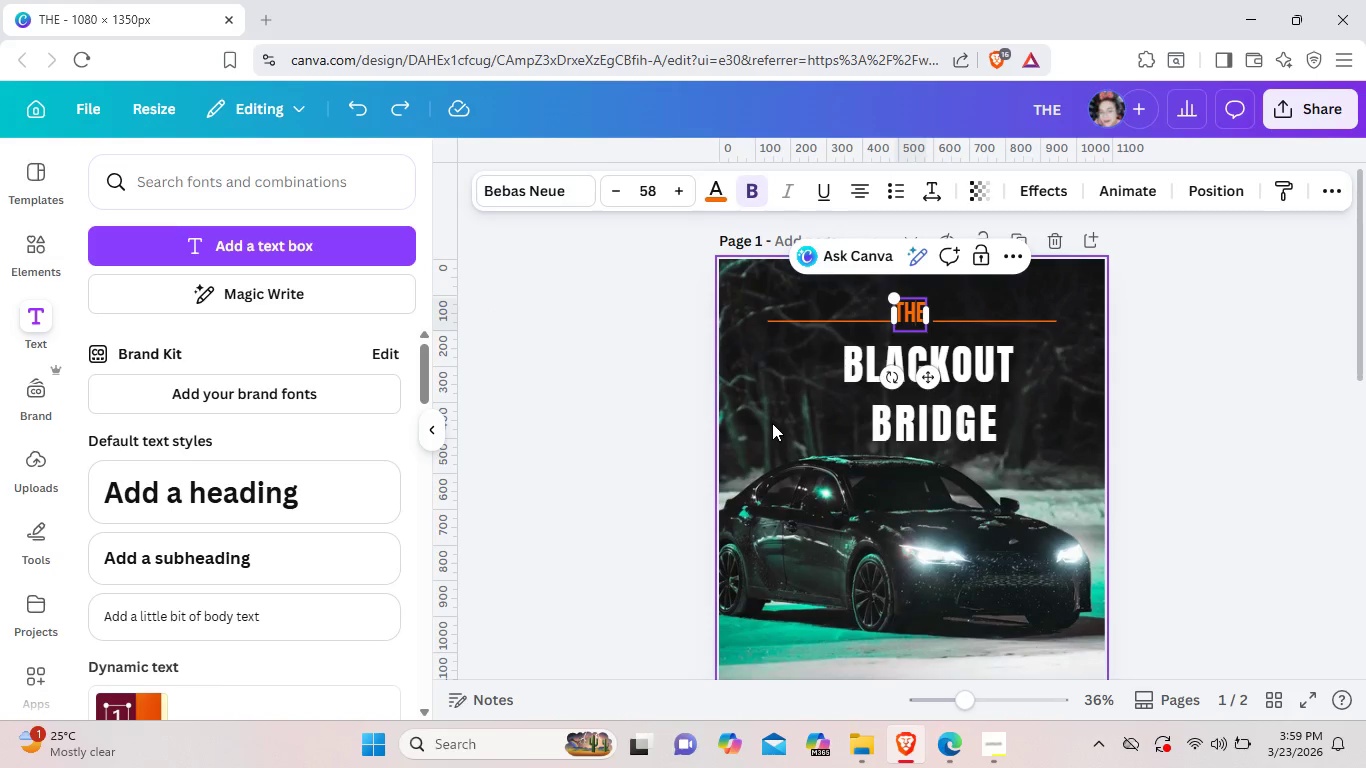 
hold_key(key=ControlLeft, duration=0.59)
 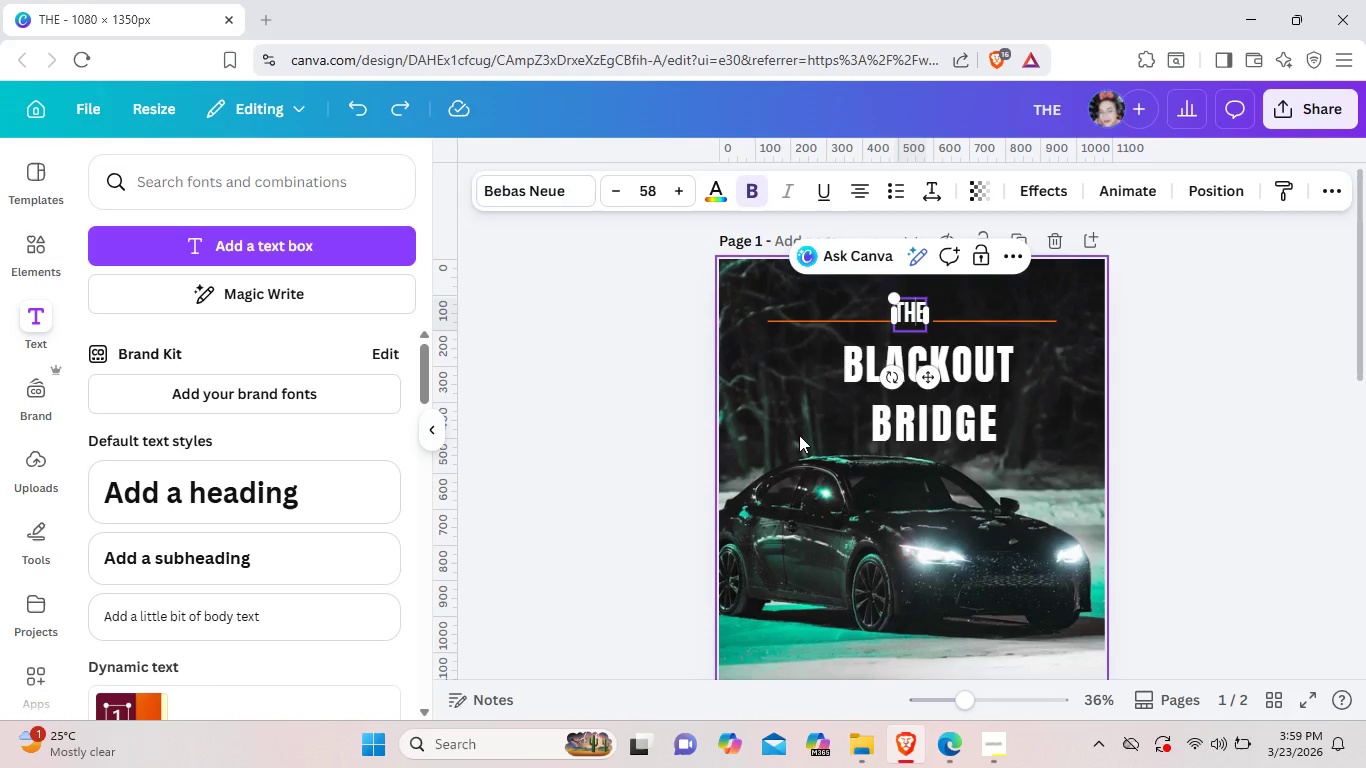 
key(Control+Z)
 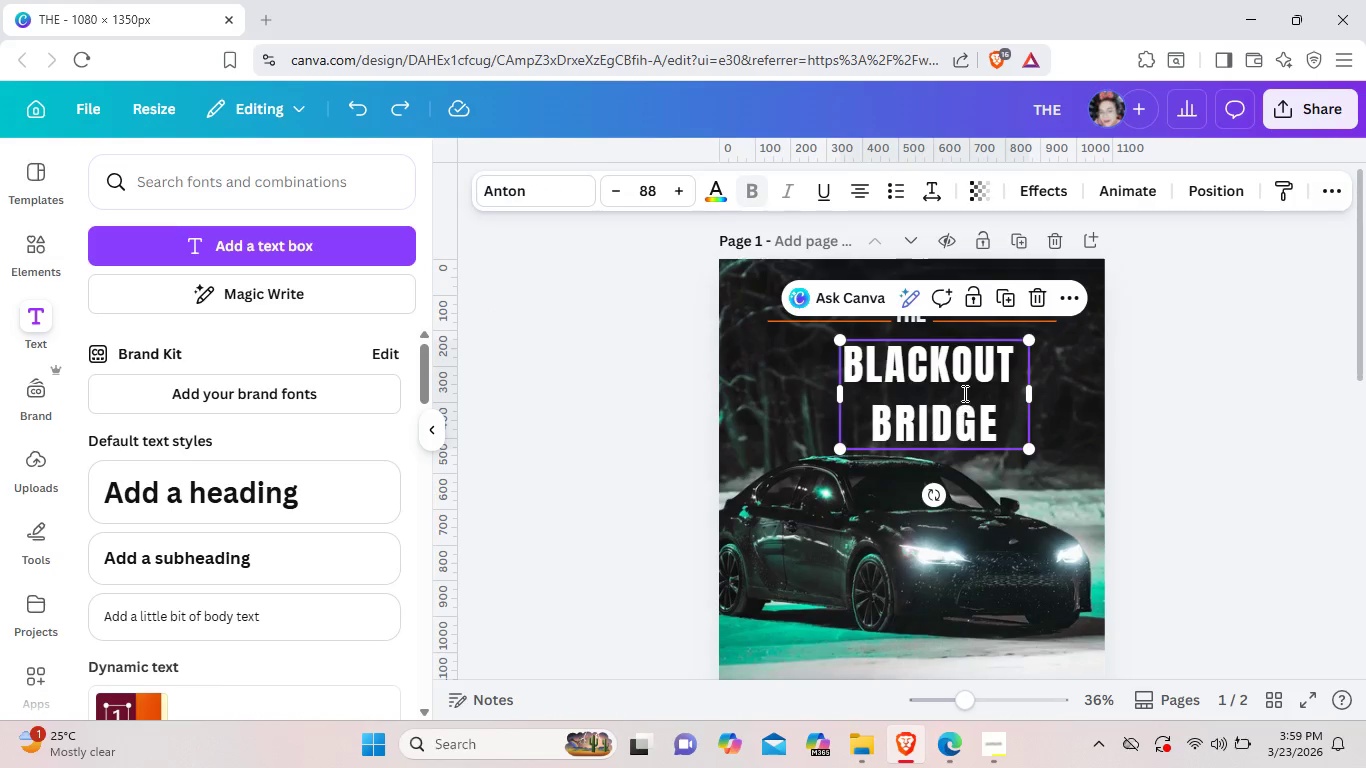 
double_click([928, 425])
 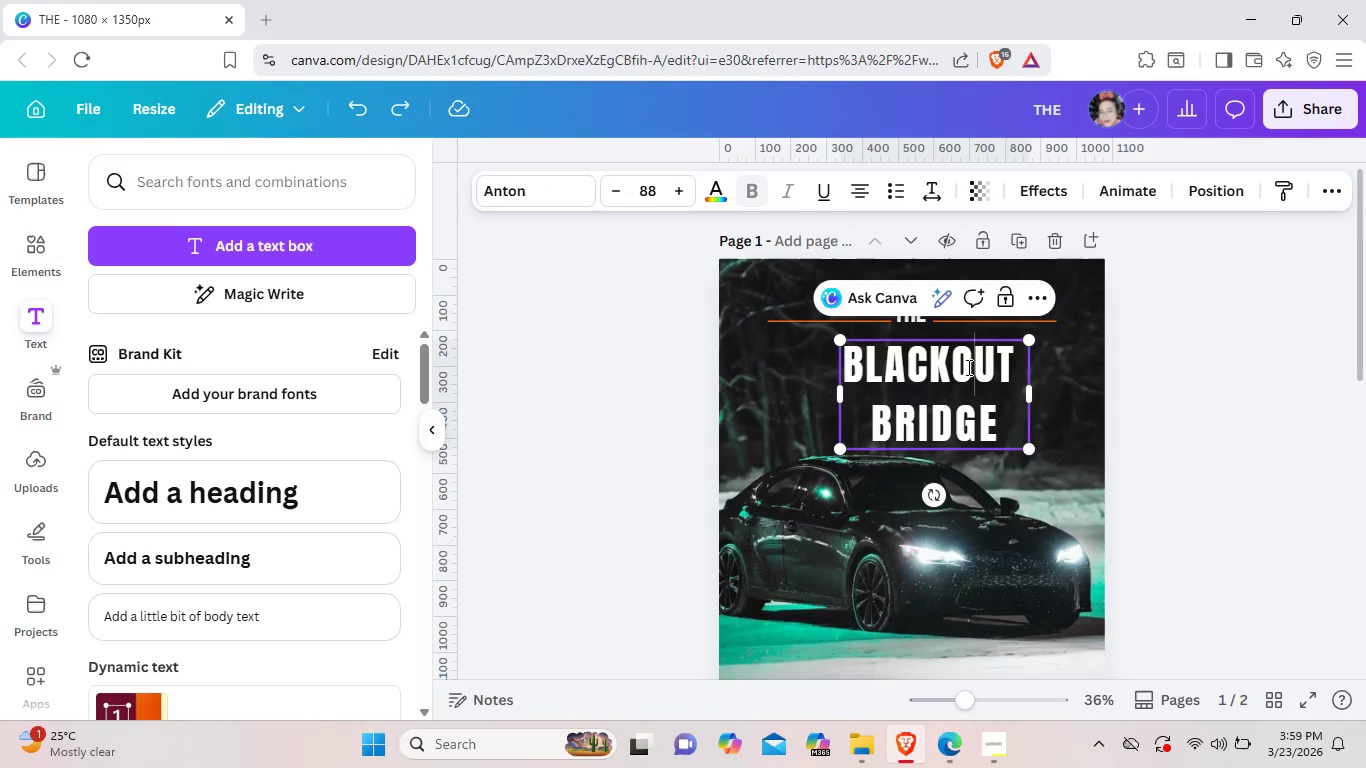 
left_click([970, 368])
 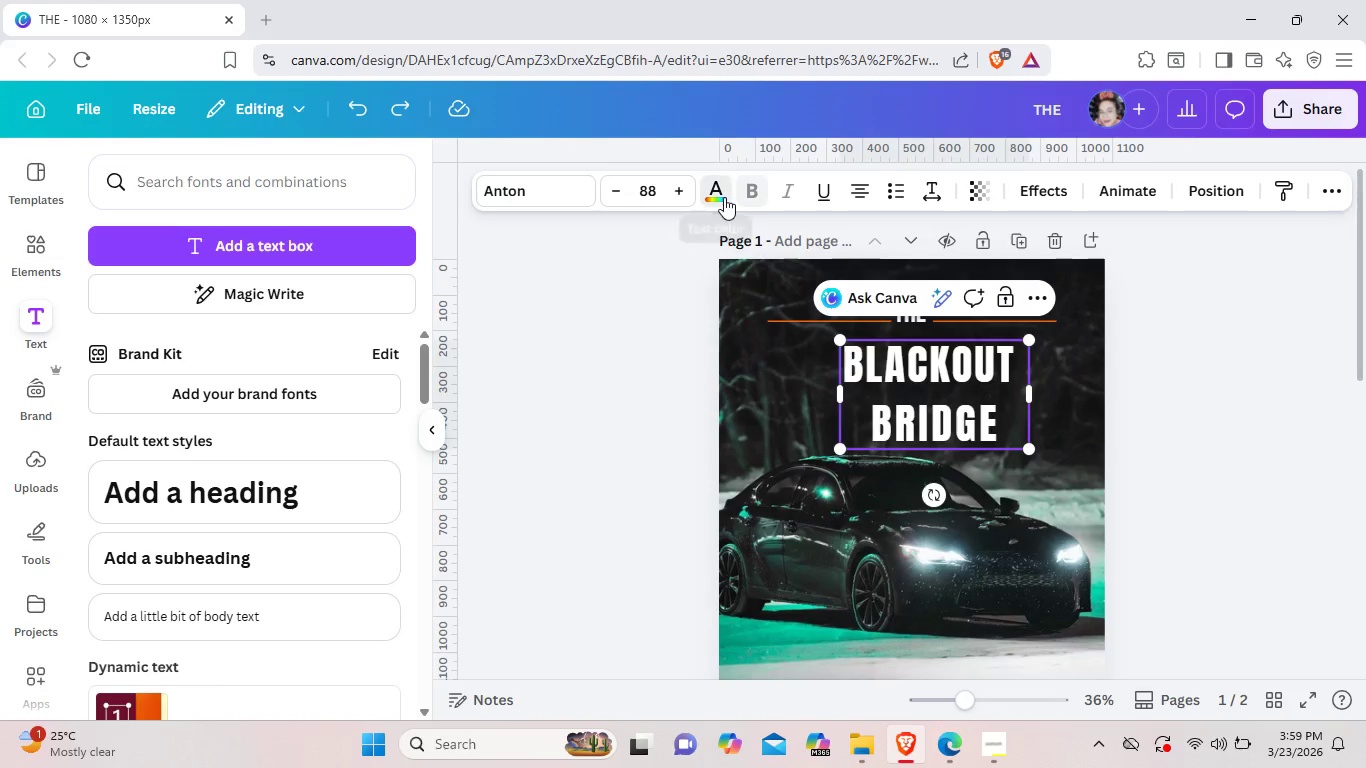 
left_click([724, 197])
 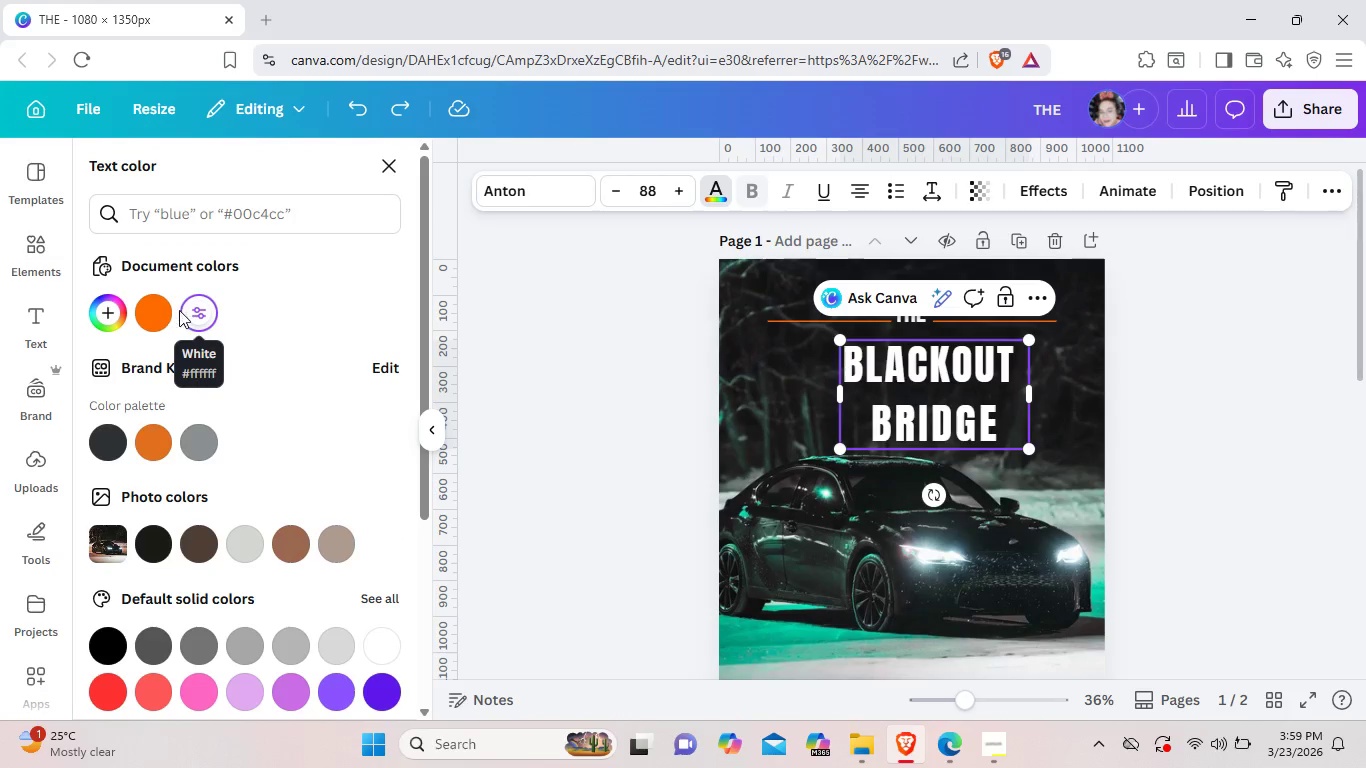 
left_click([162, 310])
 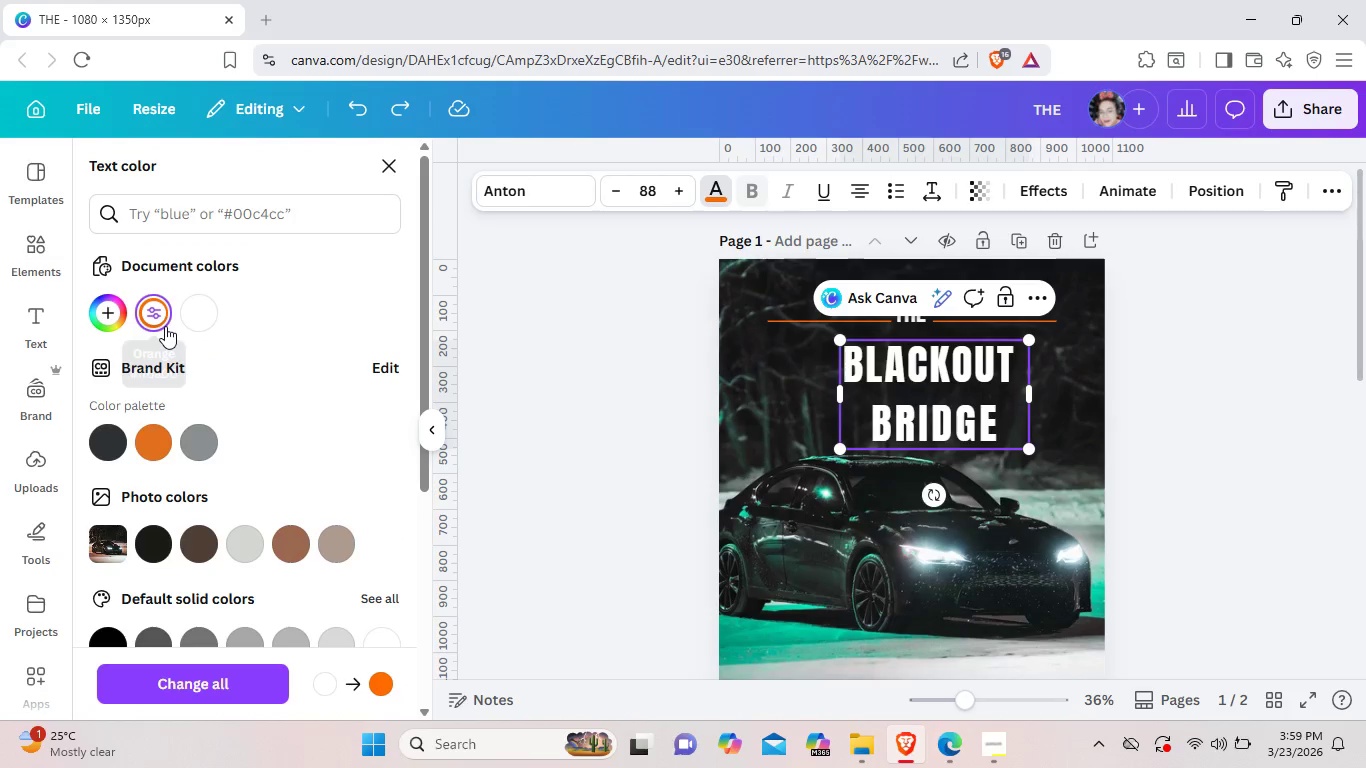 
left_click([165, 326])
 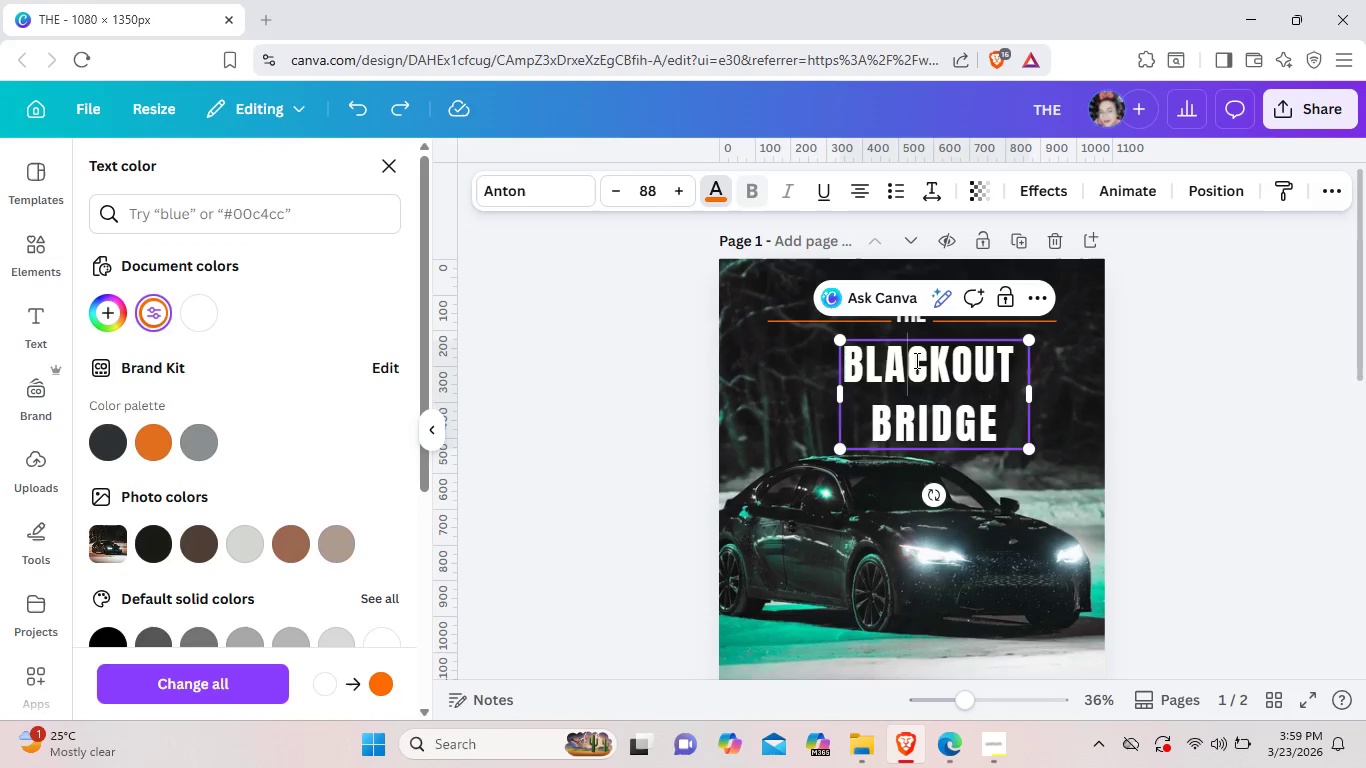 
left_click([915, 360])
 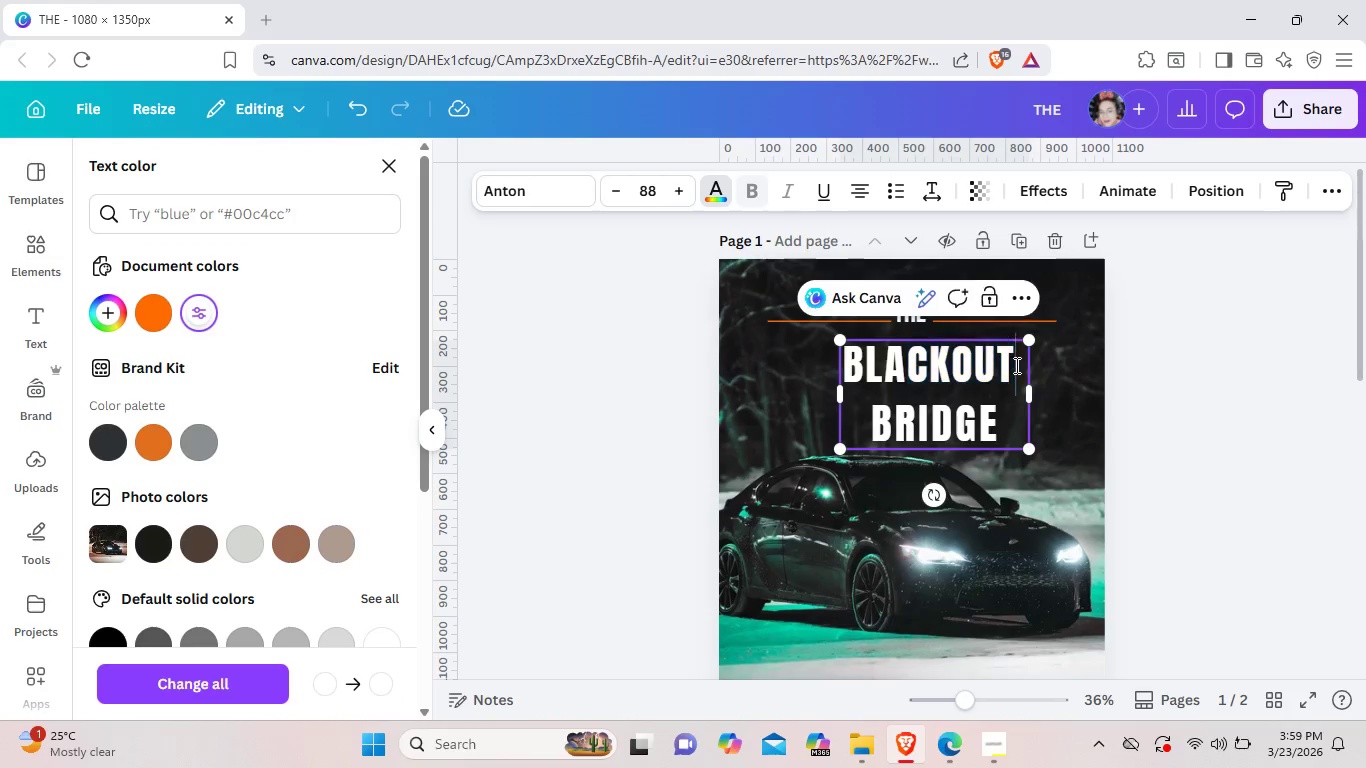 
left_click([1015, 365])
 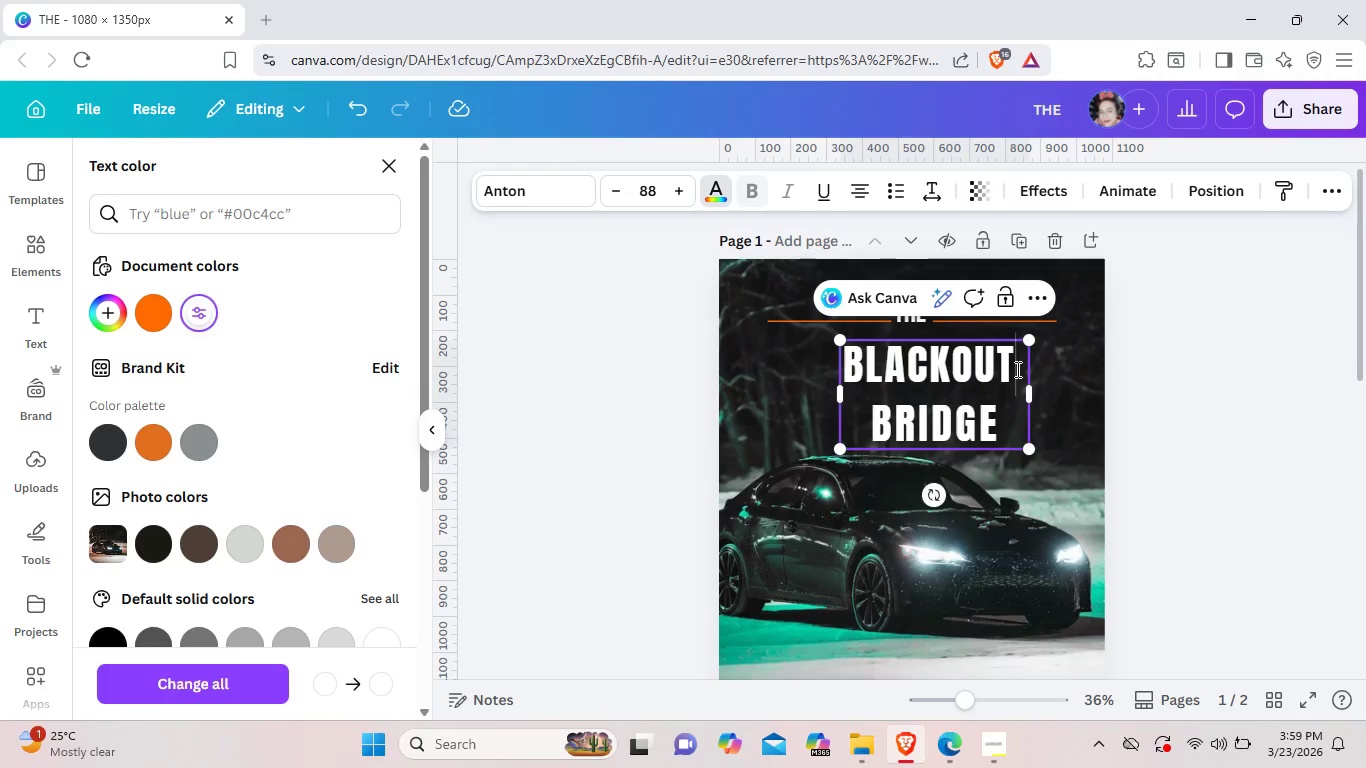 
double_click([1016, 369])
 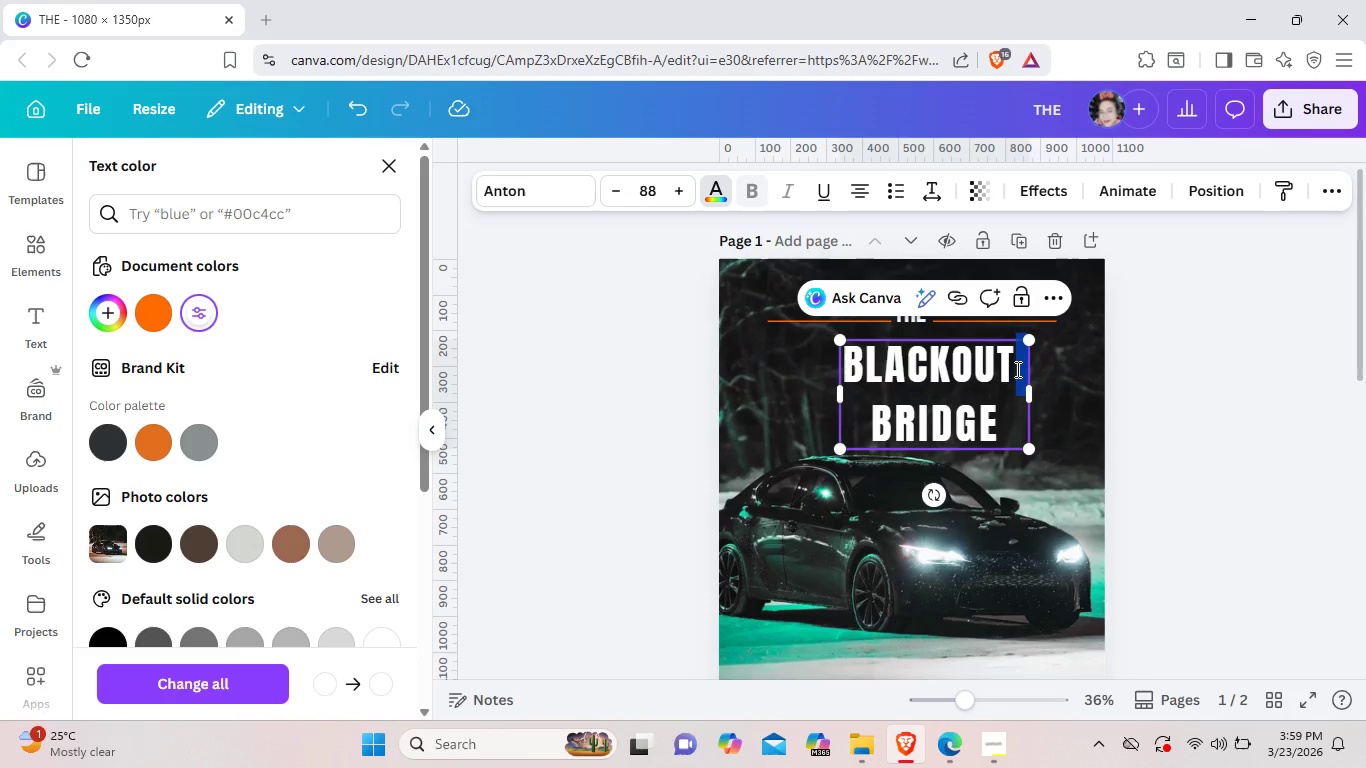 
double_click([1016, 369])
 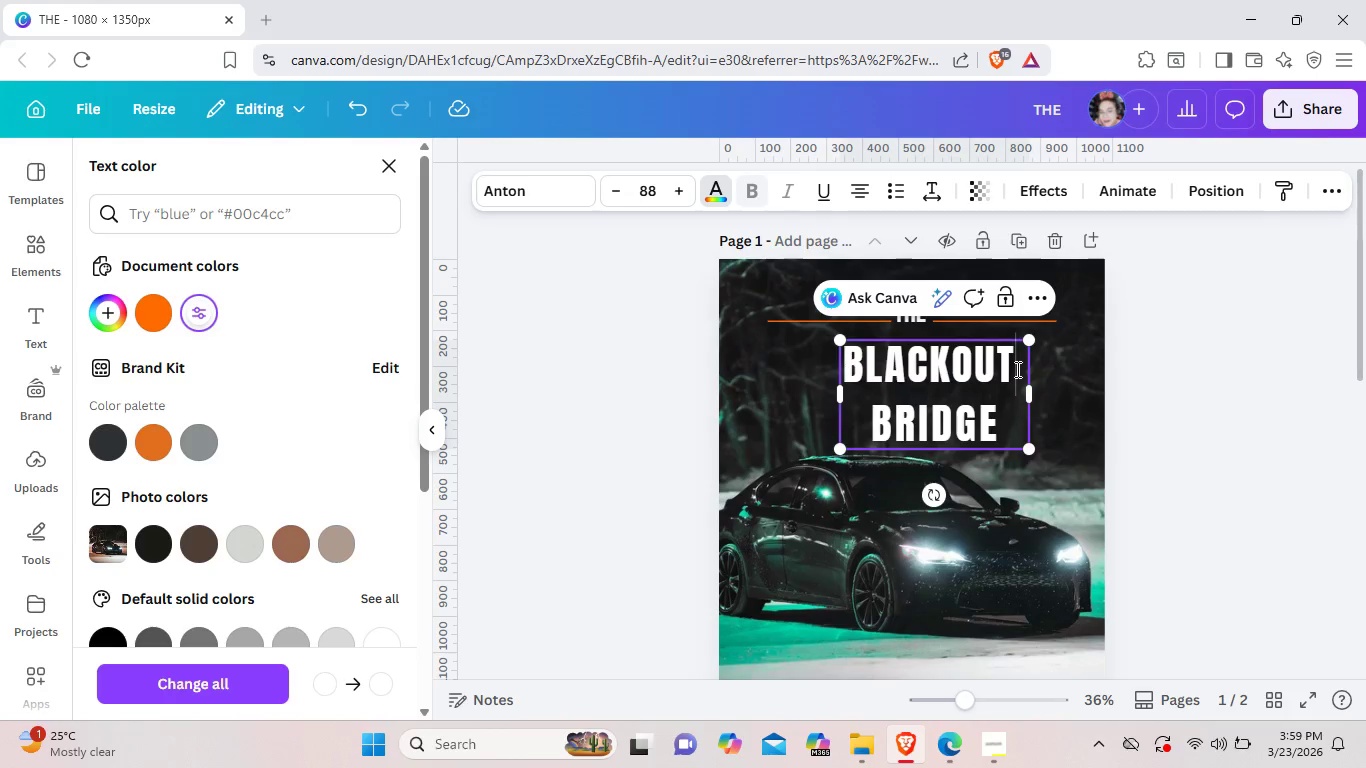 
left_click([1016, 369])
 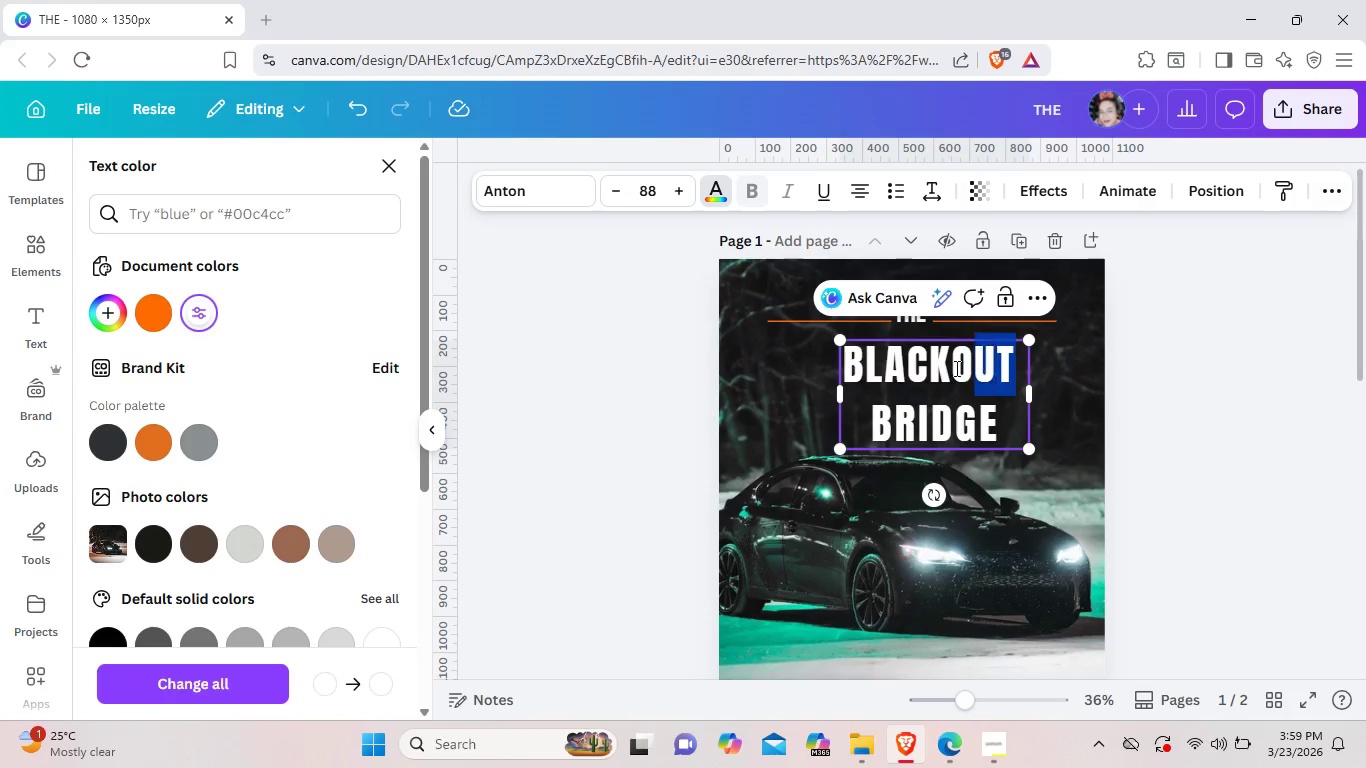 
left_click_drag(start_coordinate=[1016, 369], to_coordinate=[851, 365])
 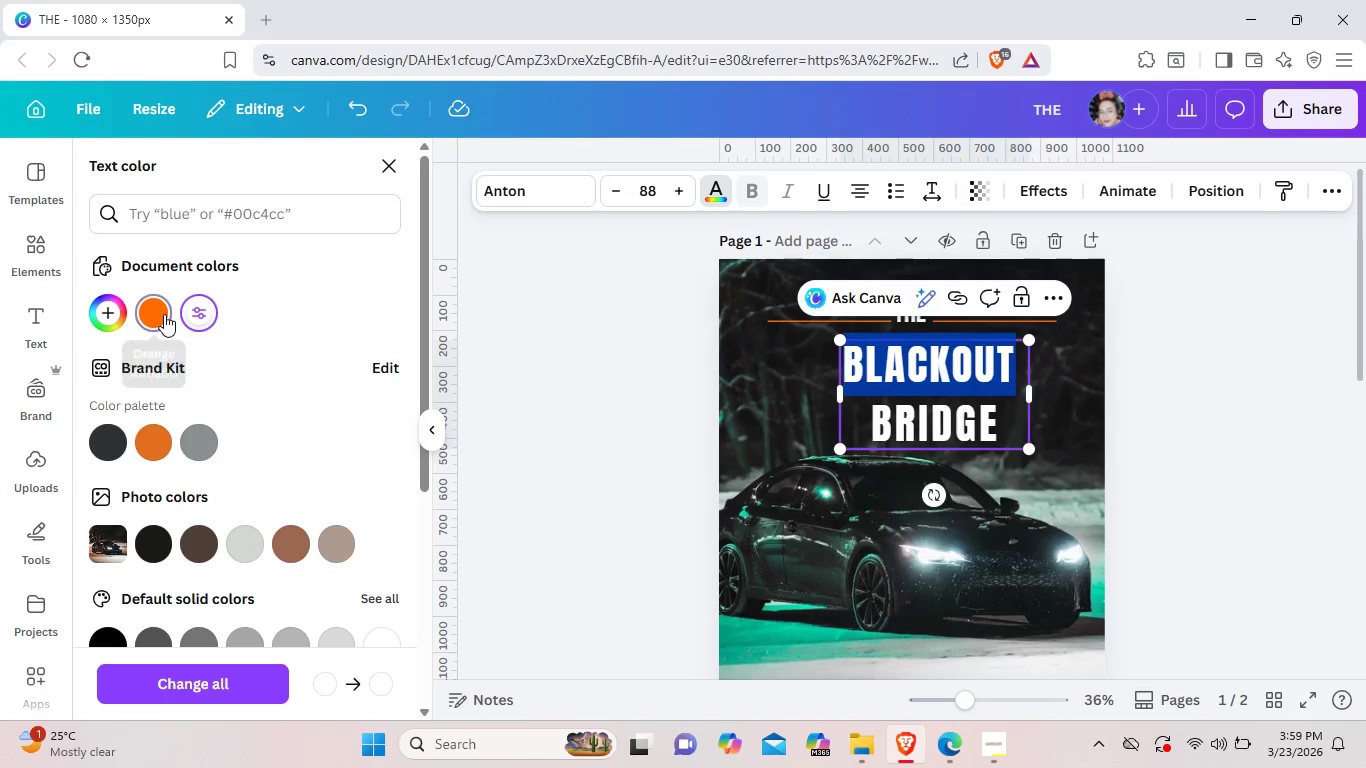 
left_click([164, 314])
 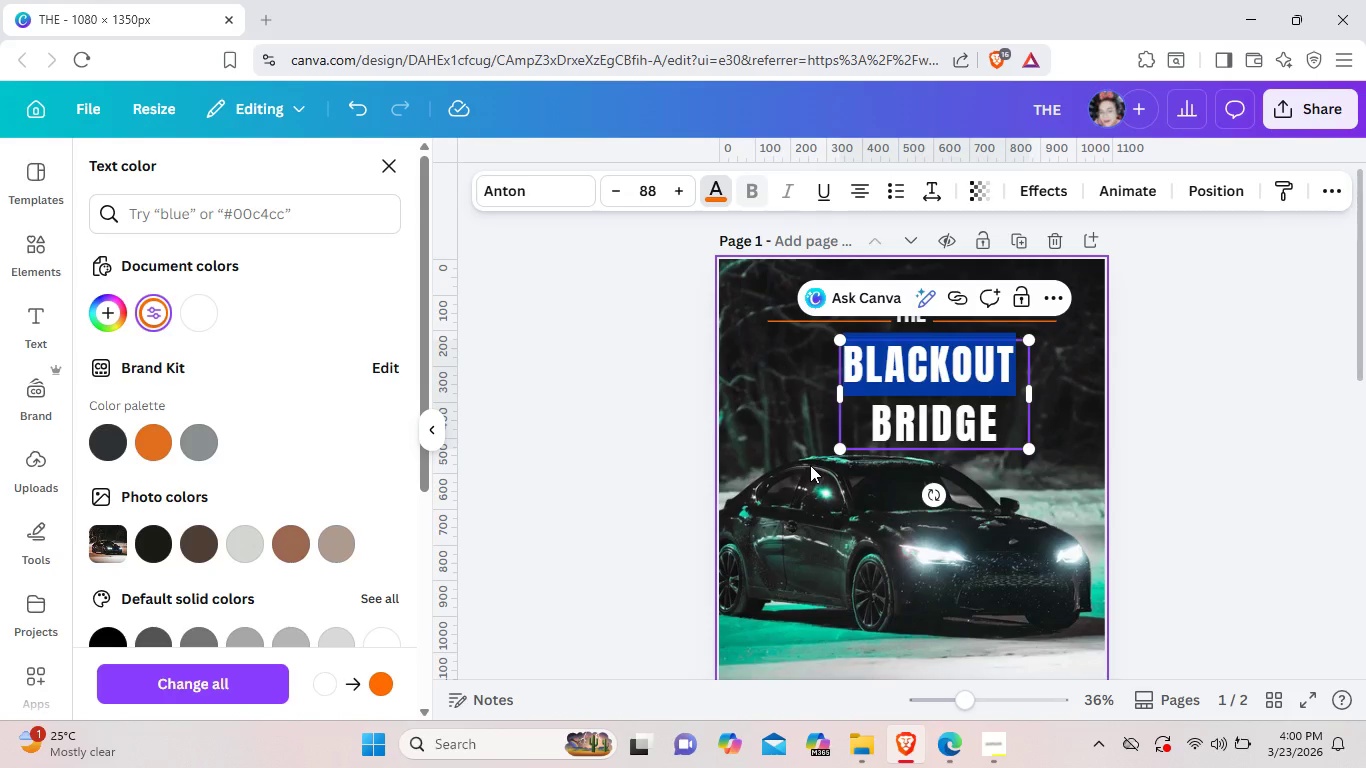 
left_click([810, 465])
 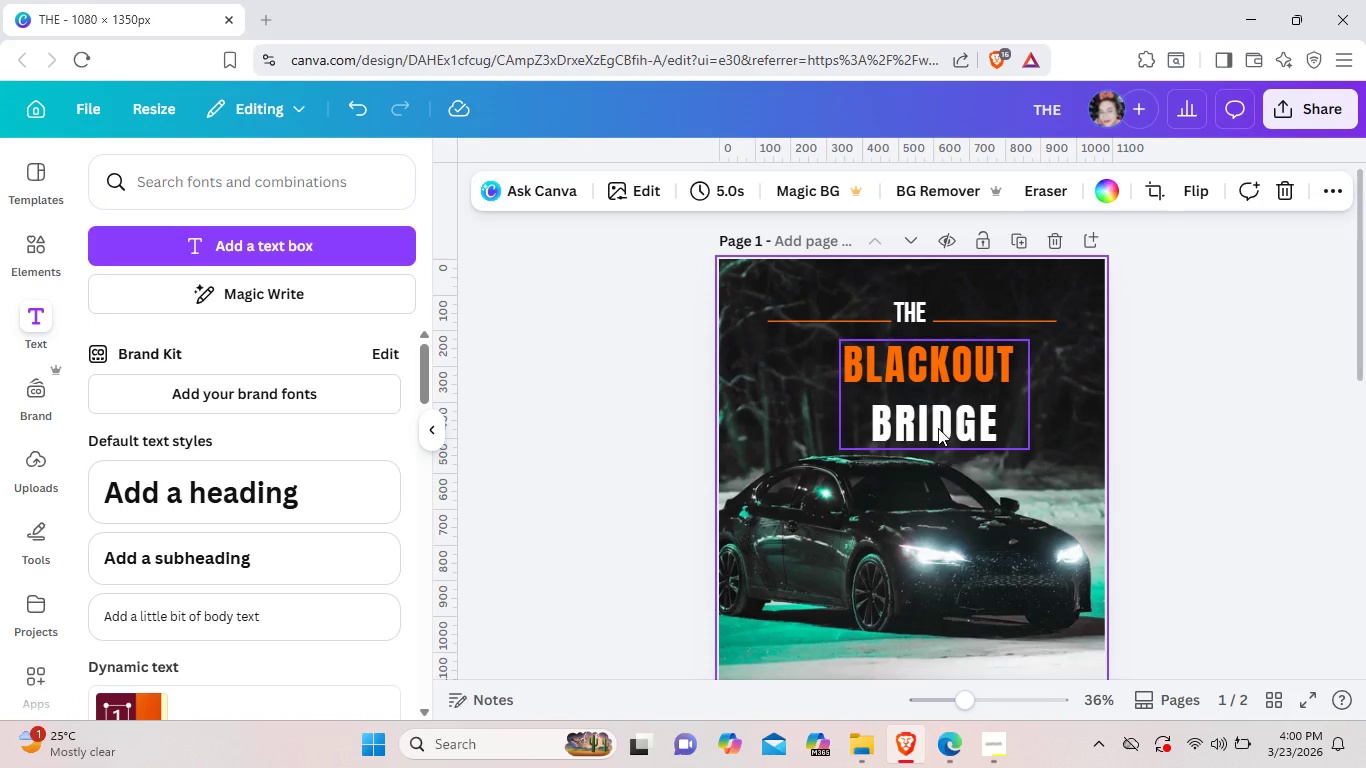 
double_click([938, 428])
 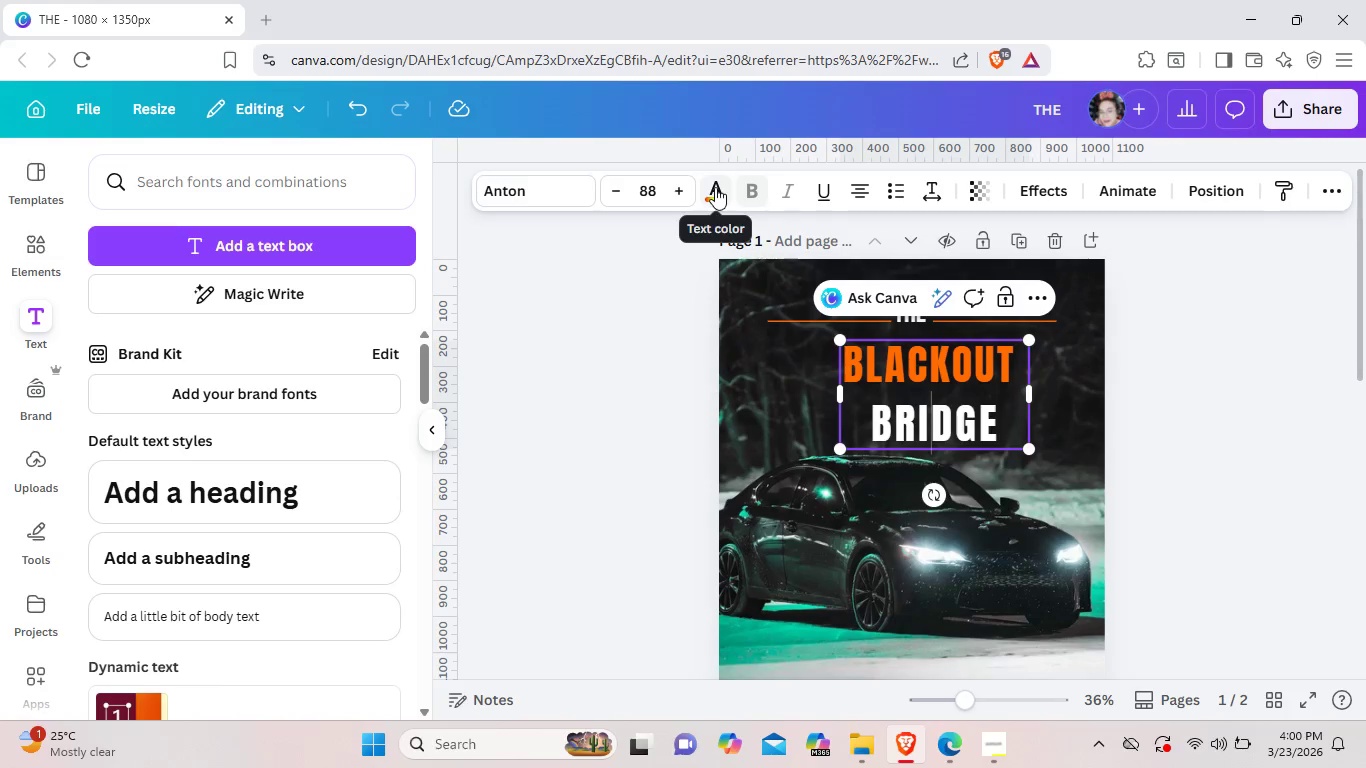 
left_click([715, 187])
 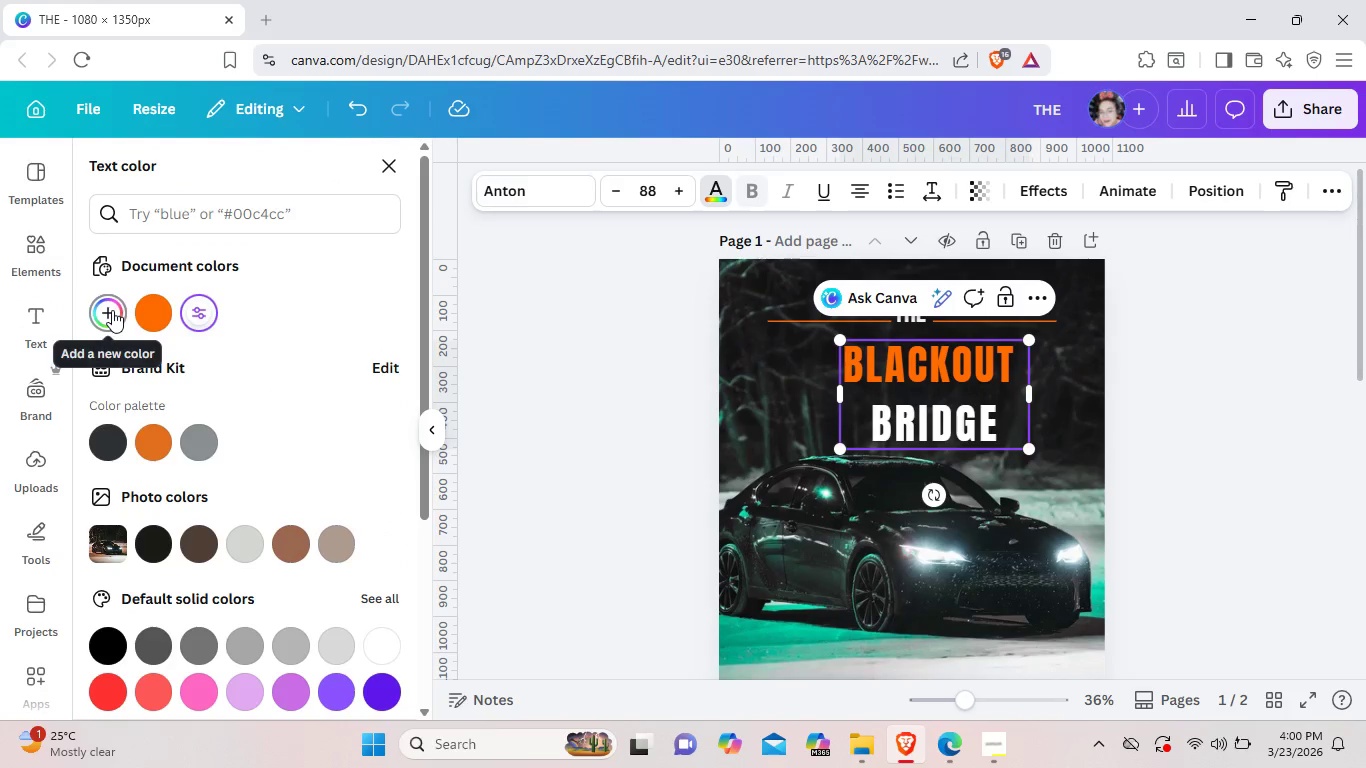 
left_click([112, 310])
 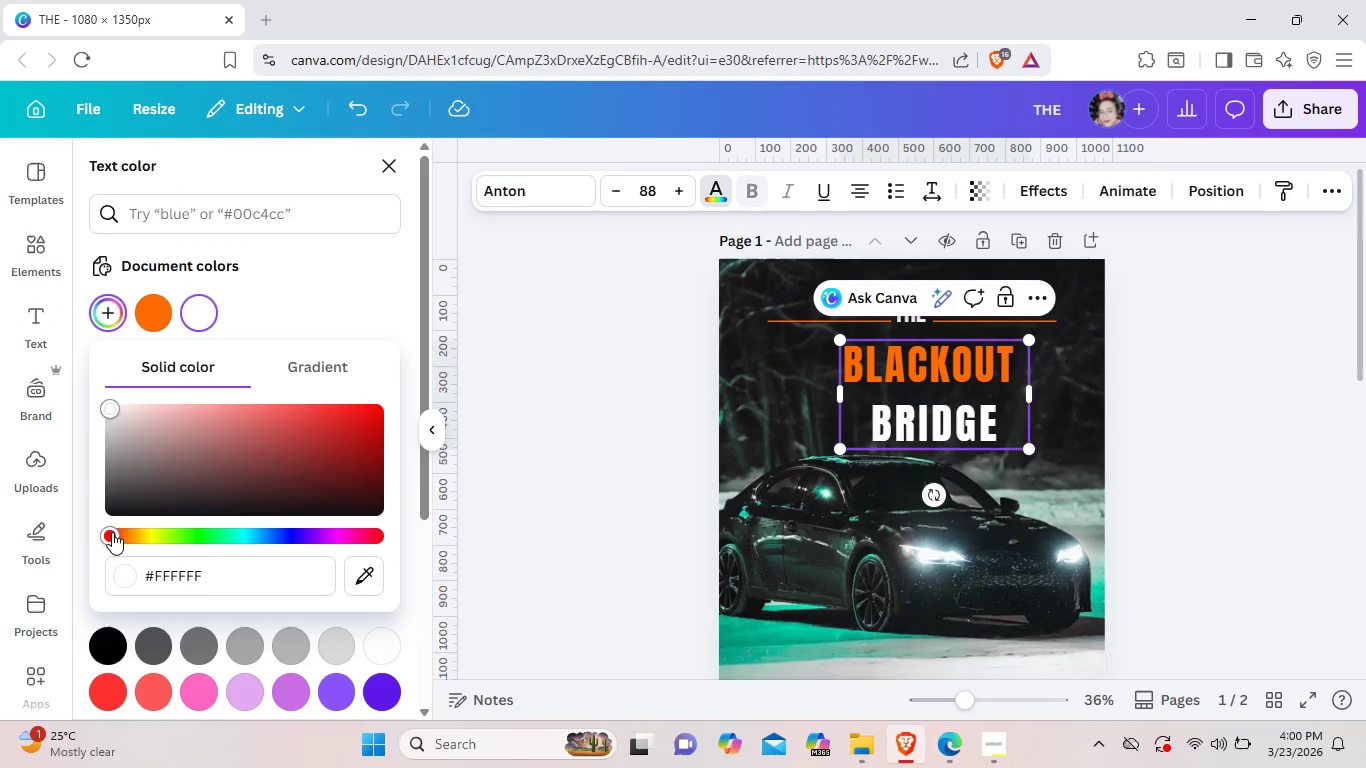 
left_click_drag(start_coordinate=[112, 532], to_coordinate=[104, 541])
 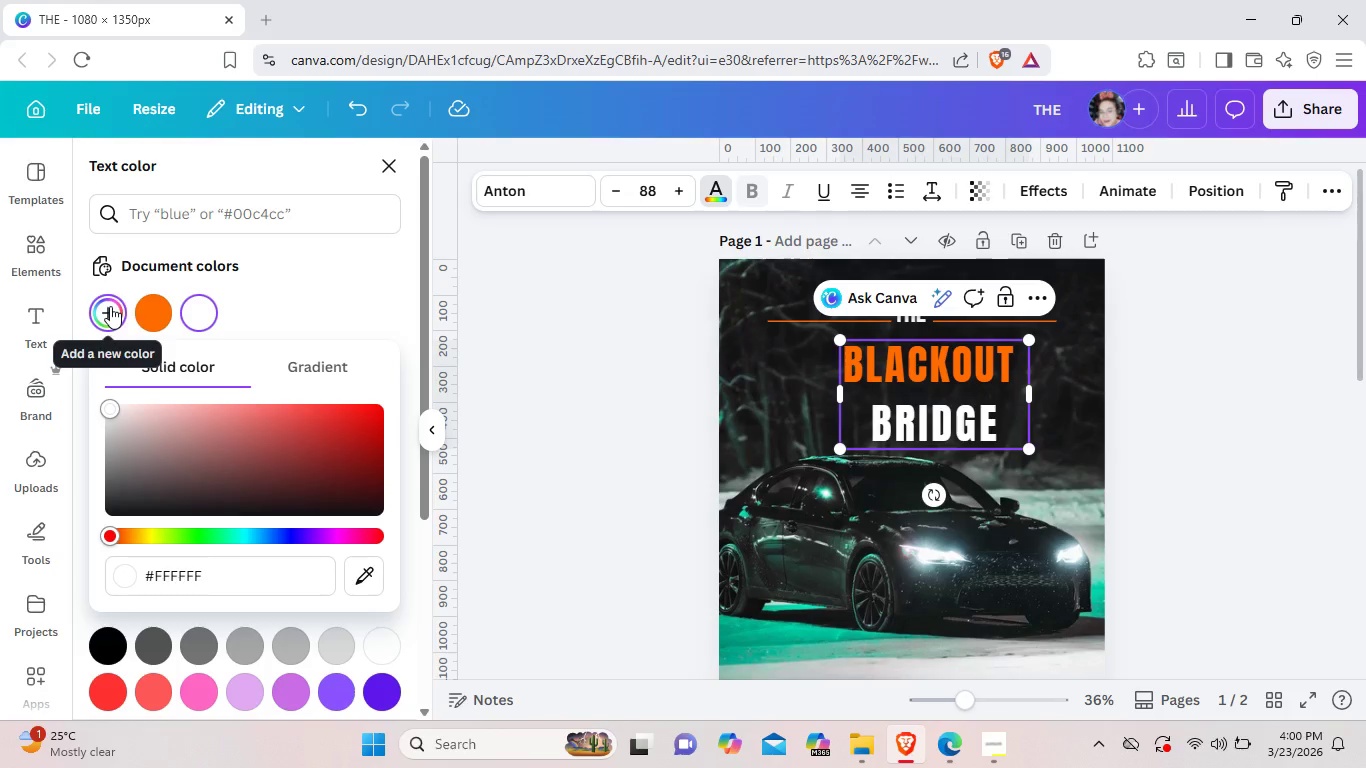 
left_click([110, 306])
 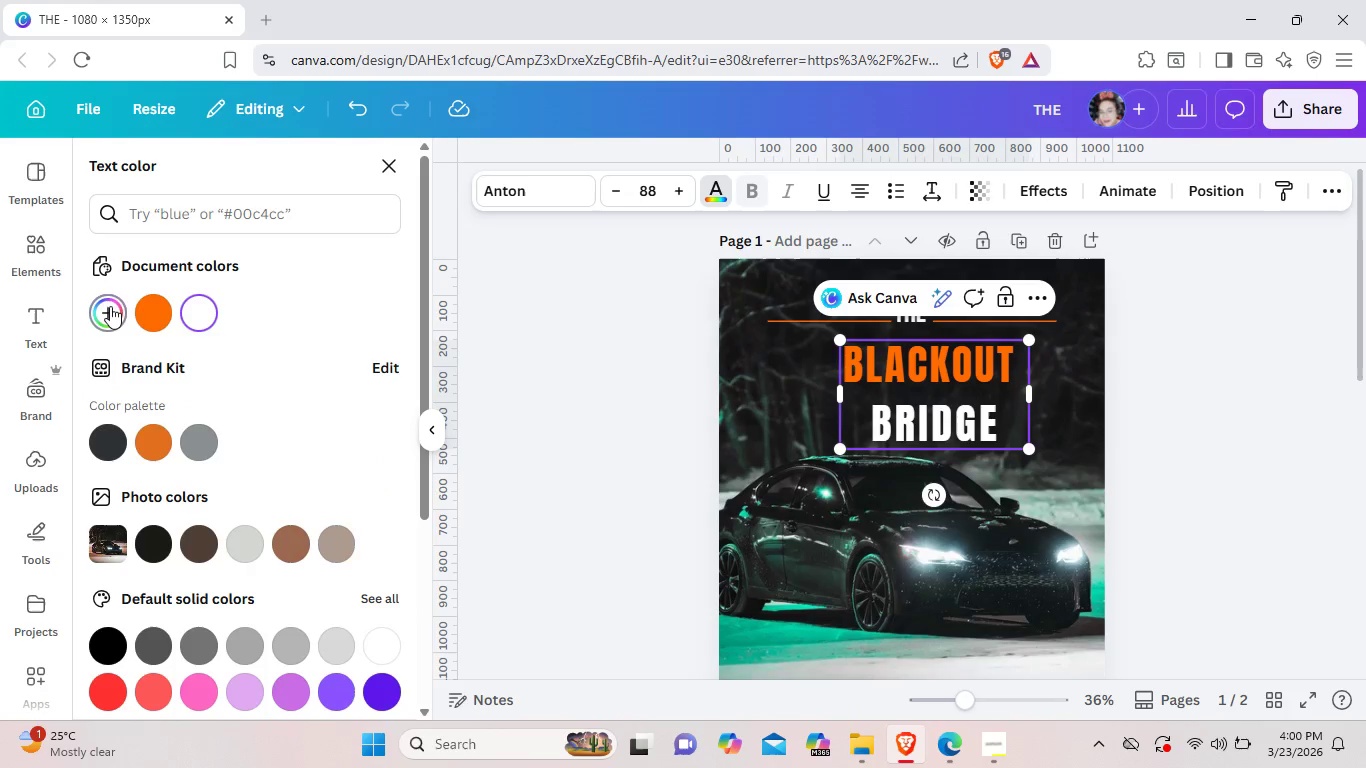 
left_click([110, 306])
 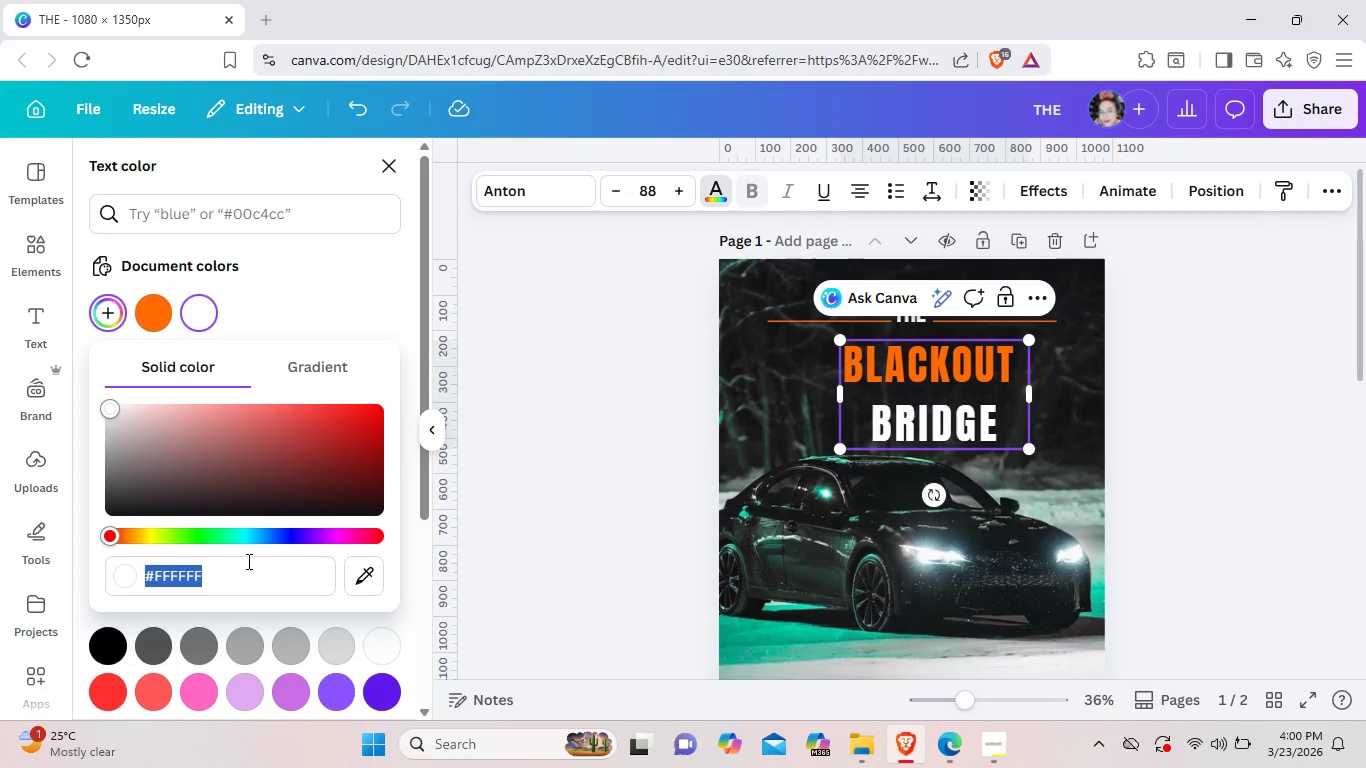 
wait(17.67)
 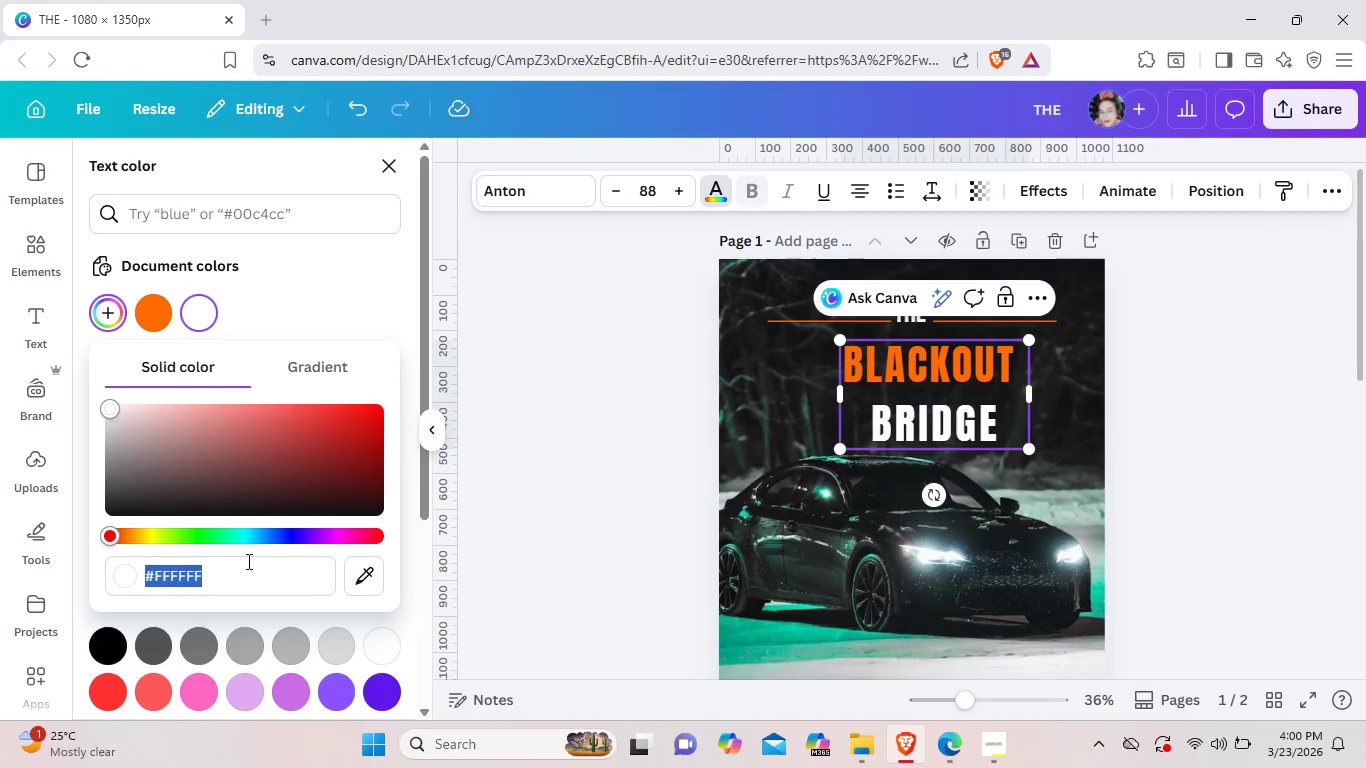 
key(Backspace)
type(00)
 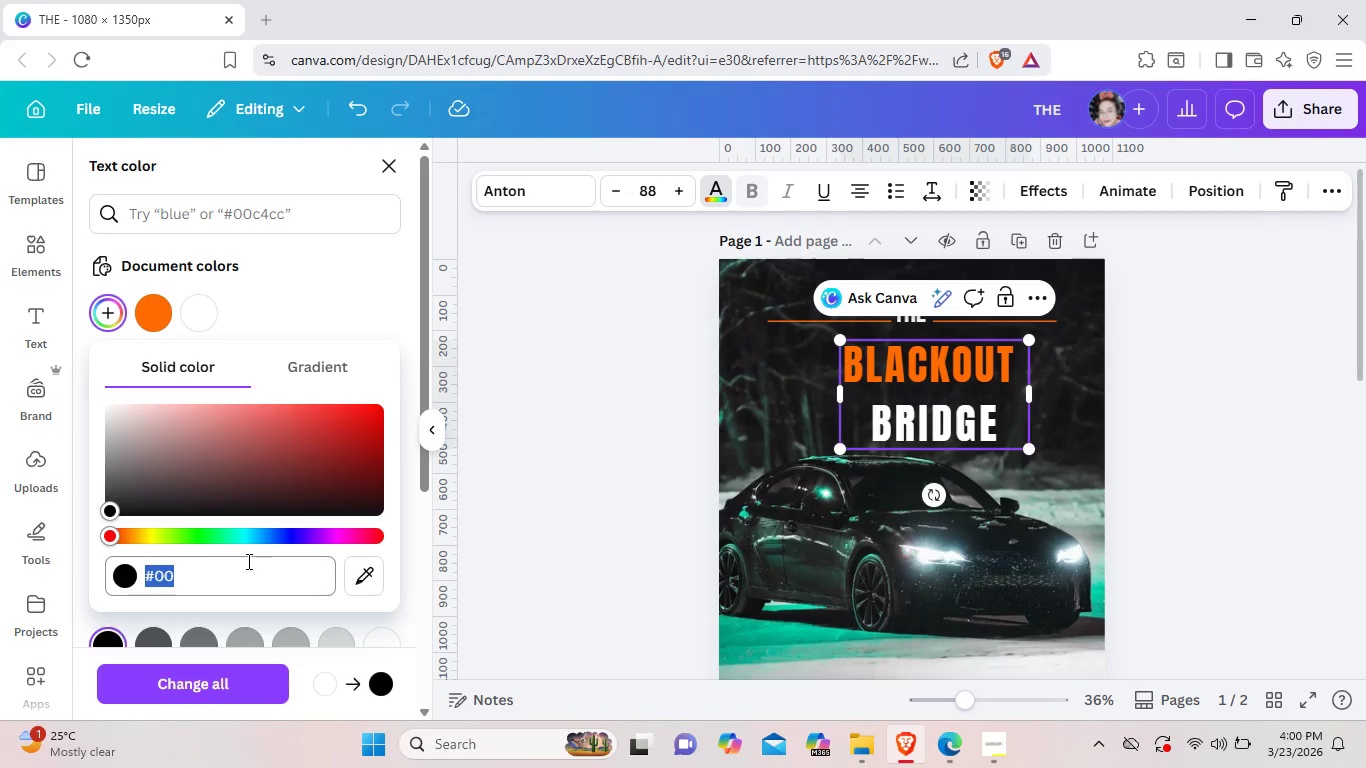 
type(e5)
key(Backspace)
 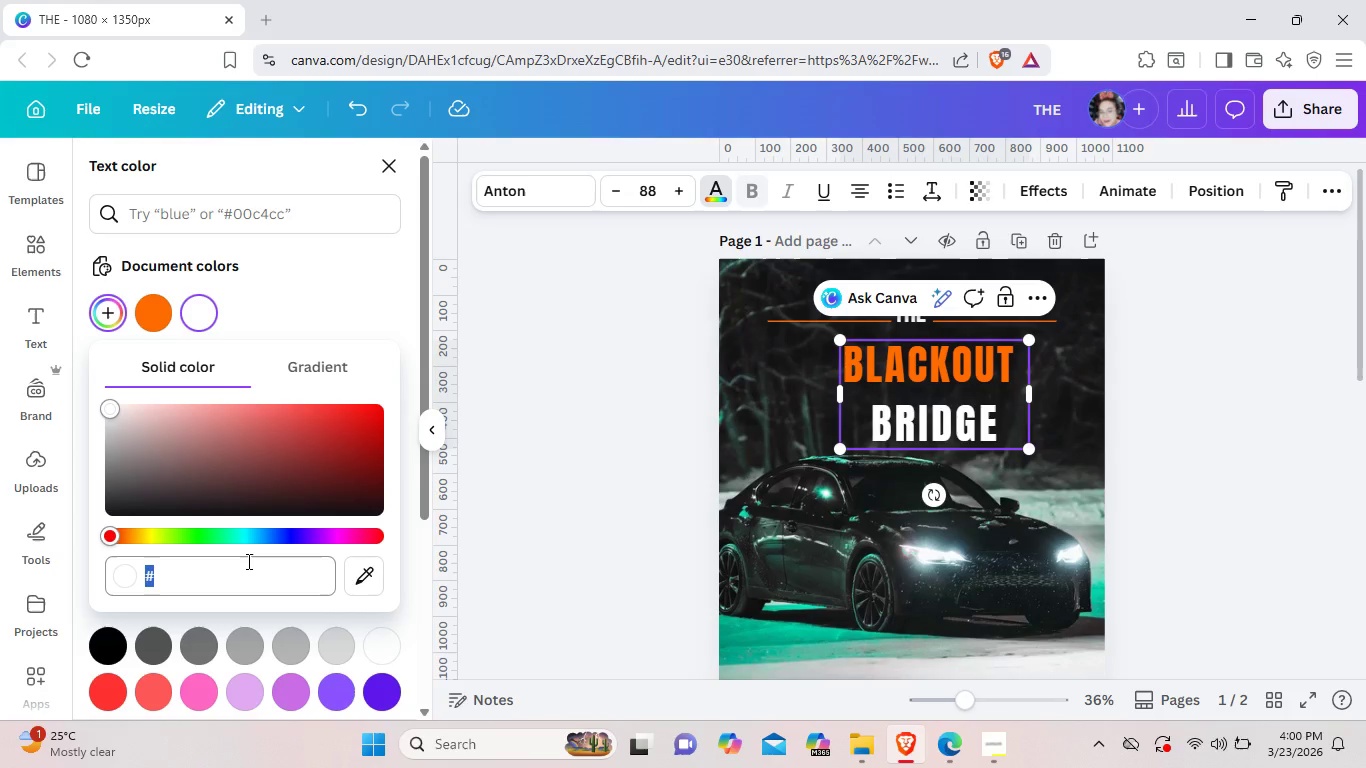 
type(000e)
 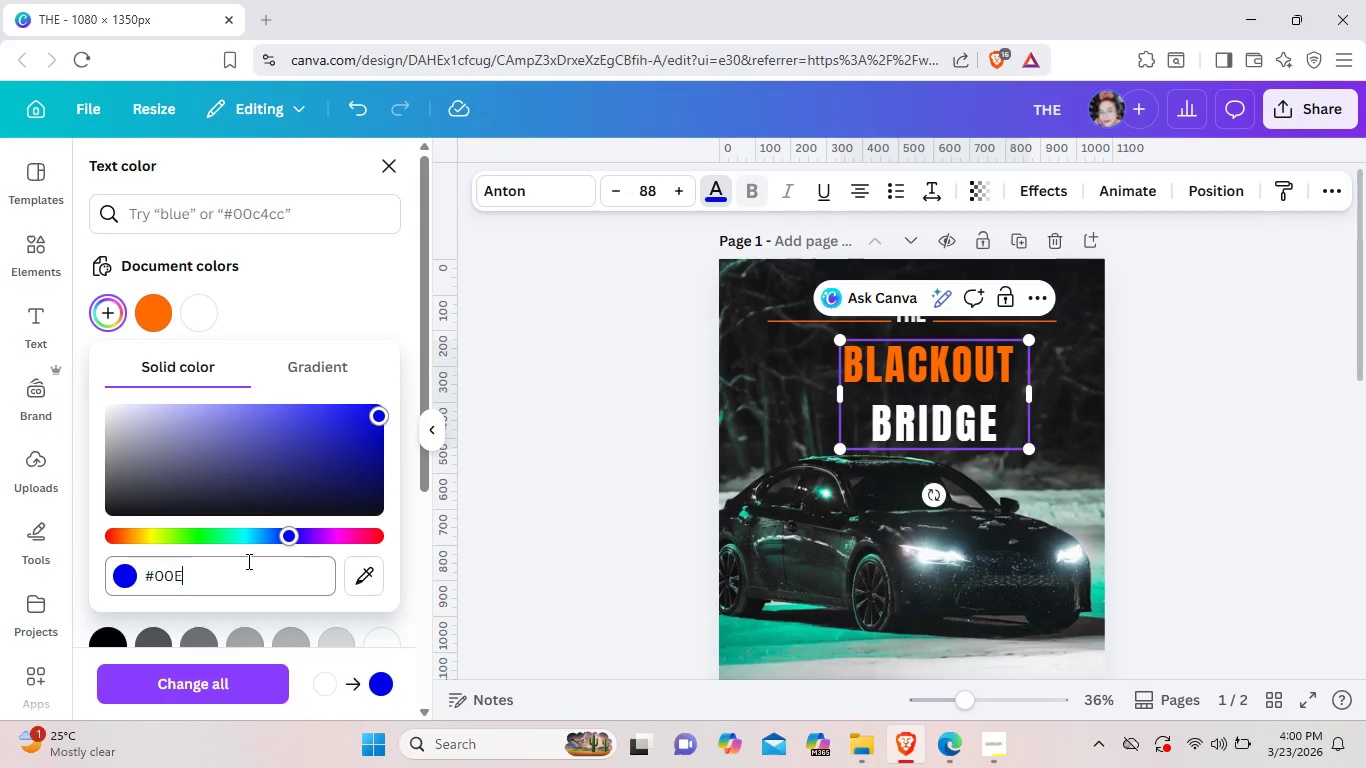 
left_click([247, 561])
 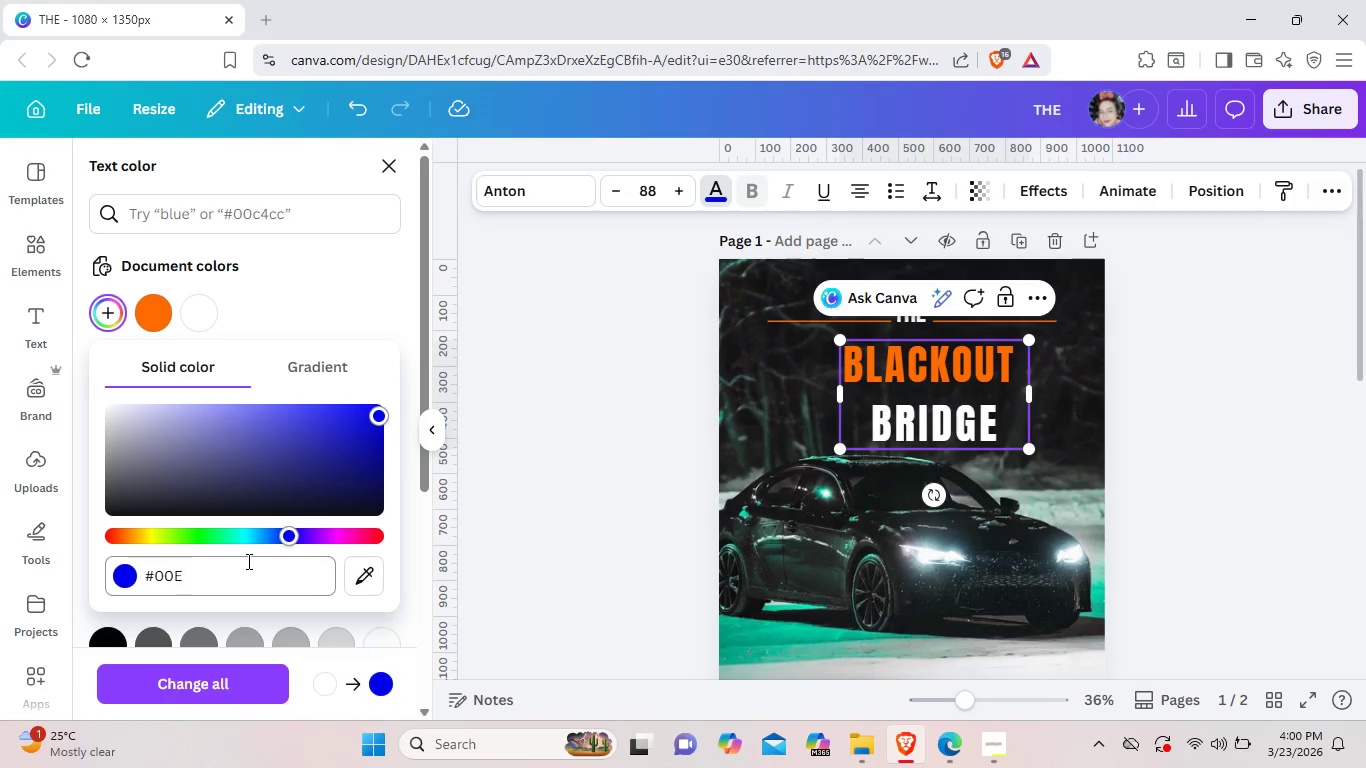 
wait(7.2)
 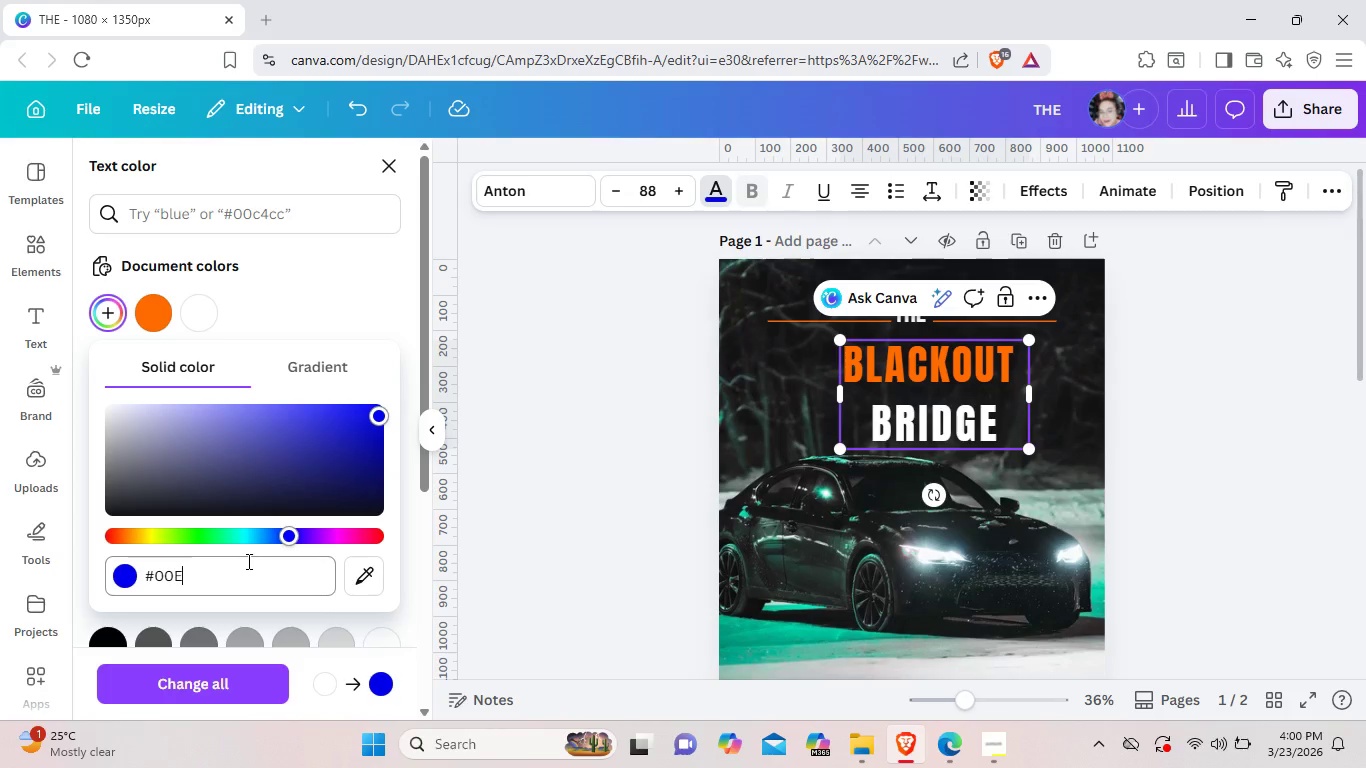 
key(5)
 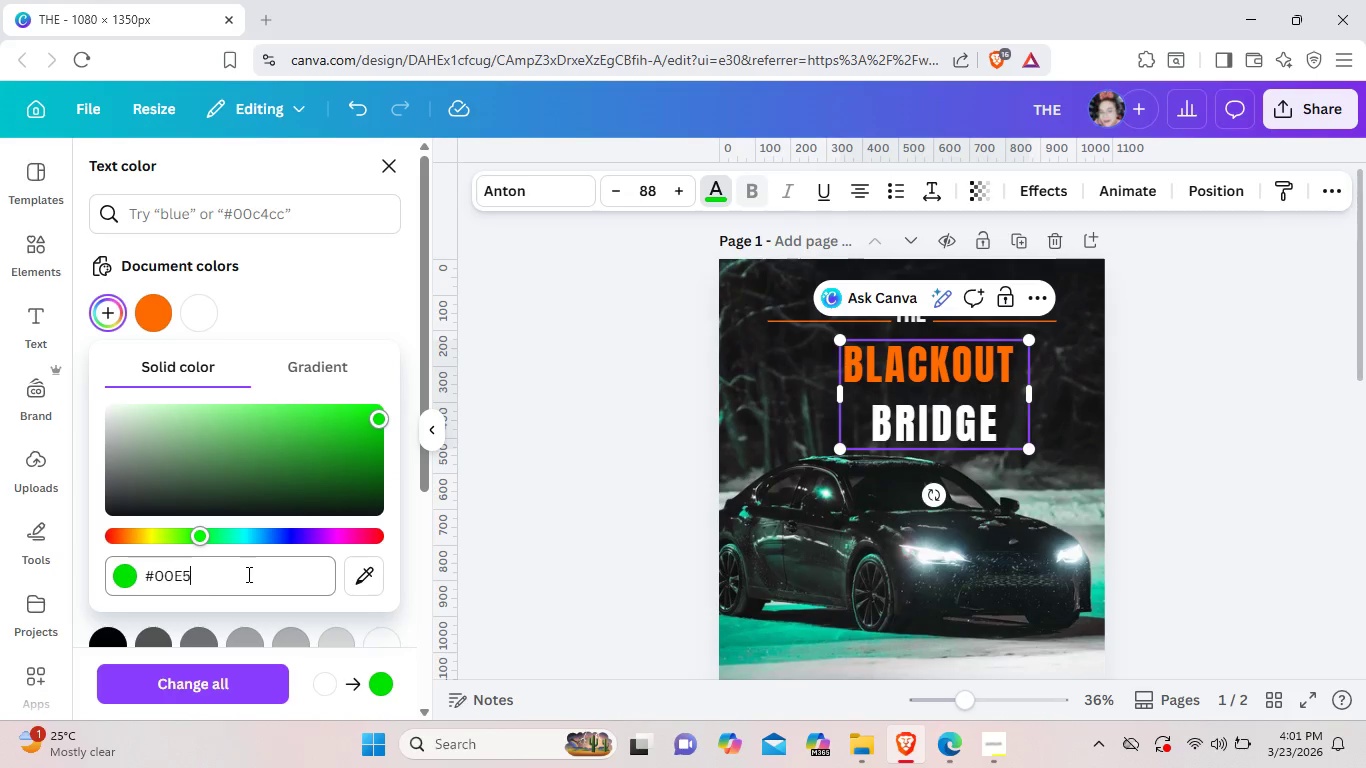 
left_click([247, 574])
 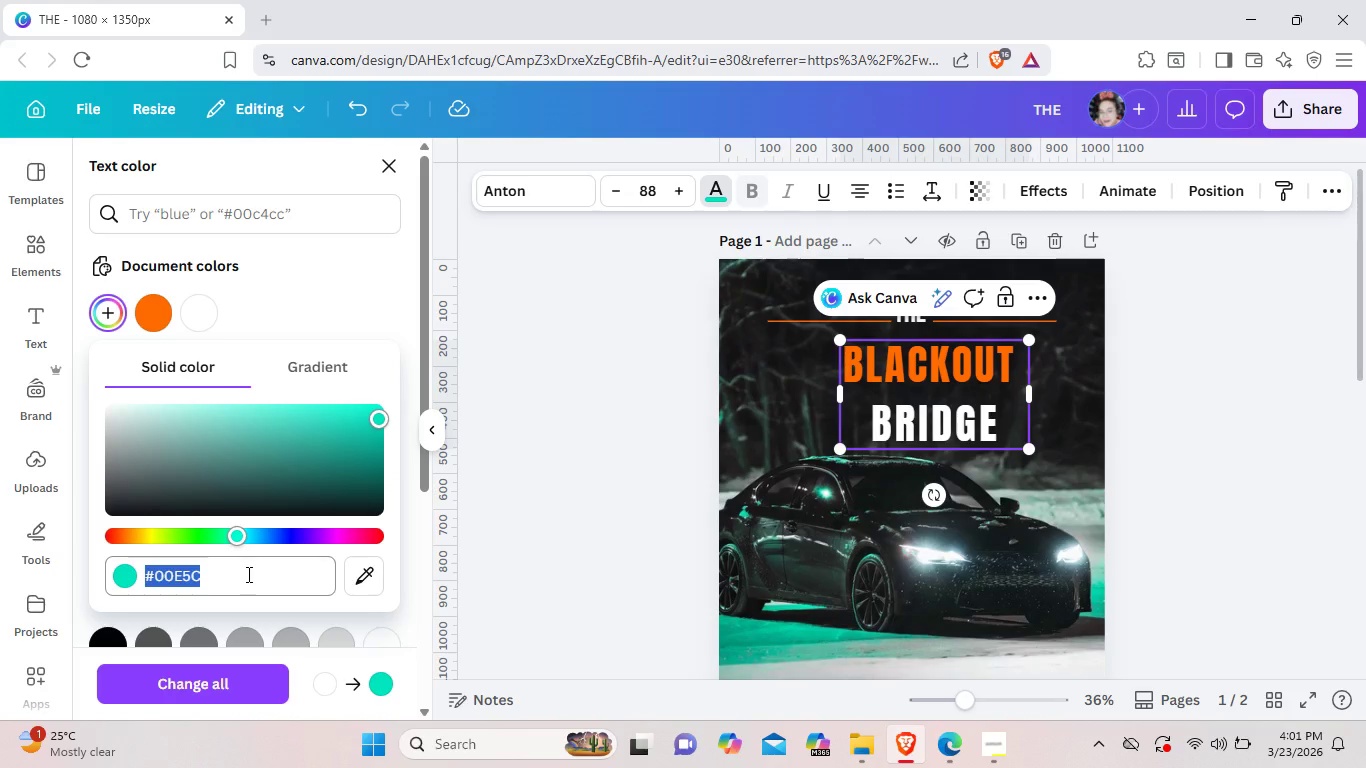 
key(C)
 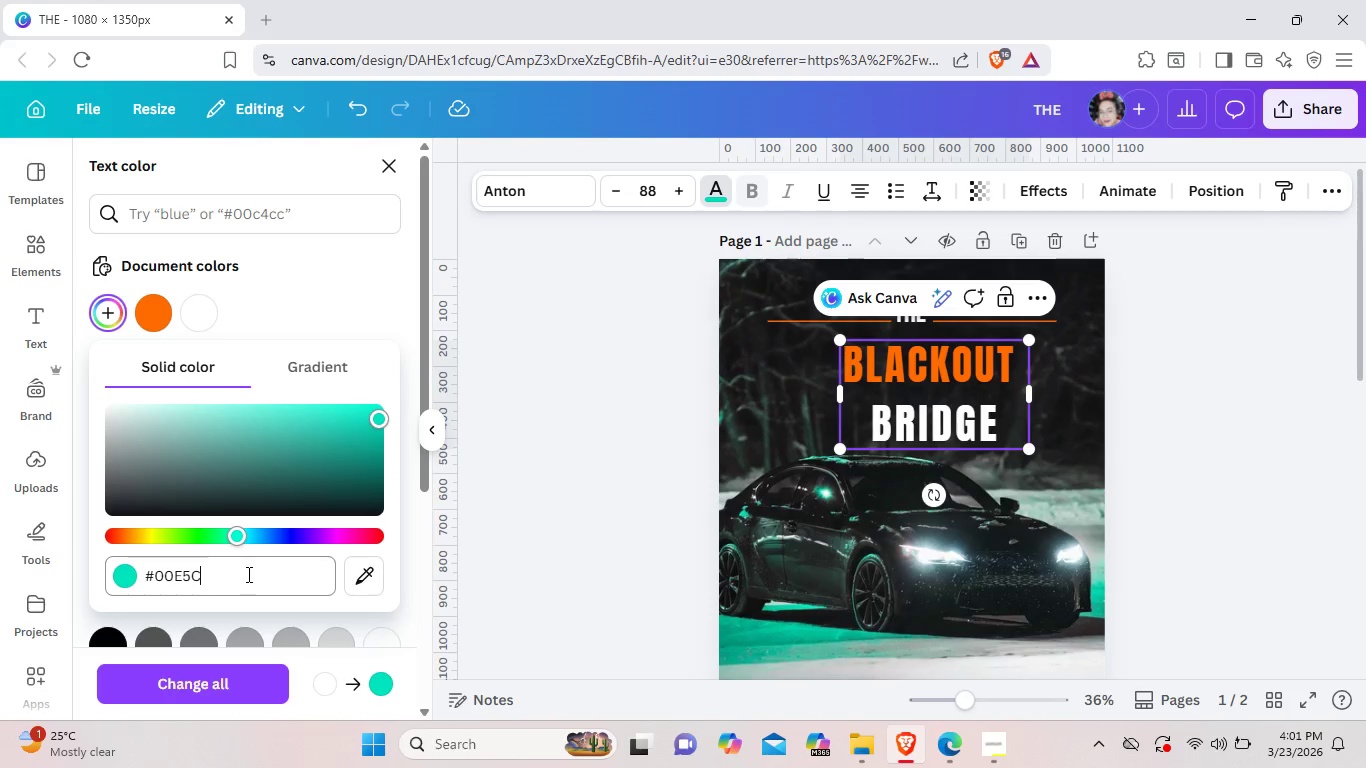 
left_click([247, 574])
 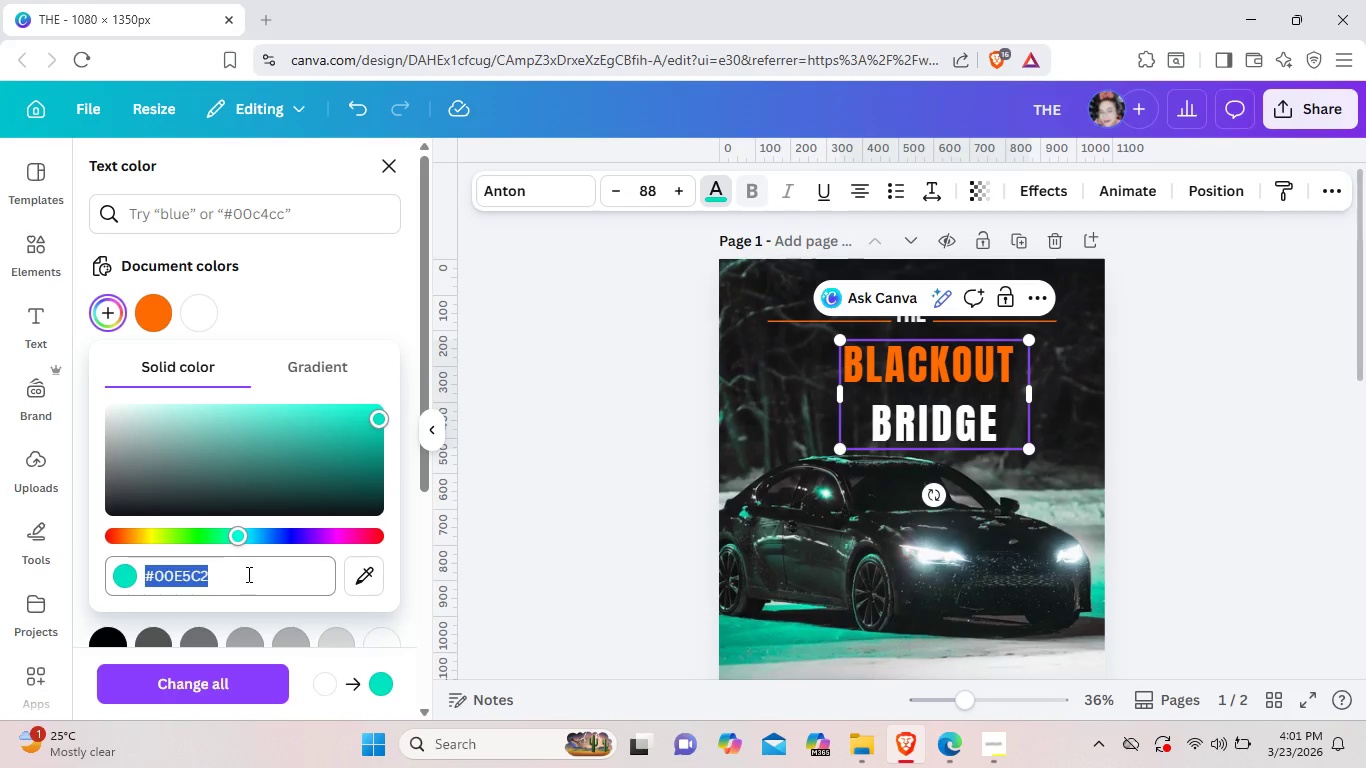 
key(2)
 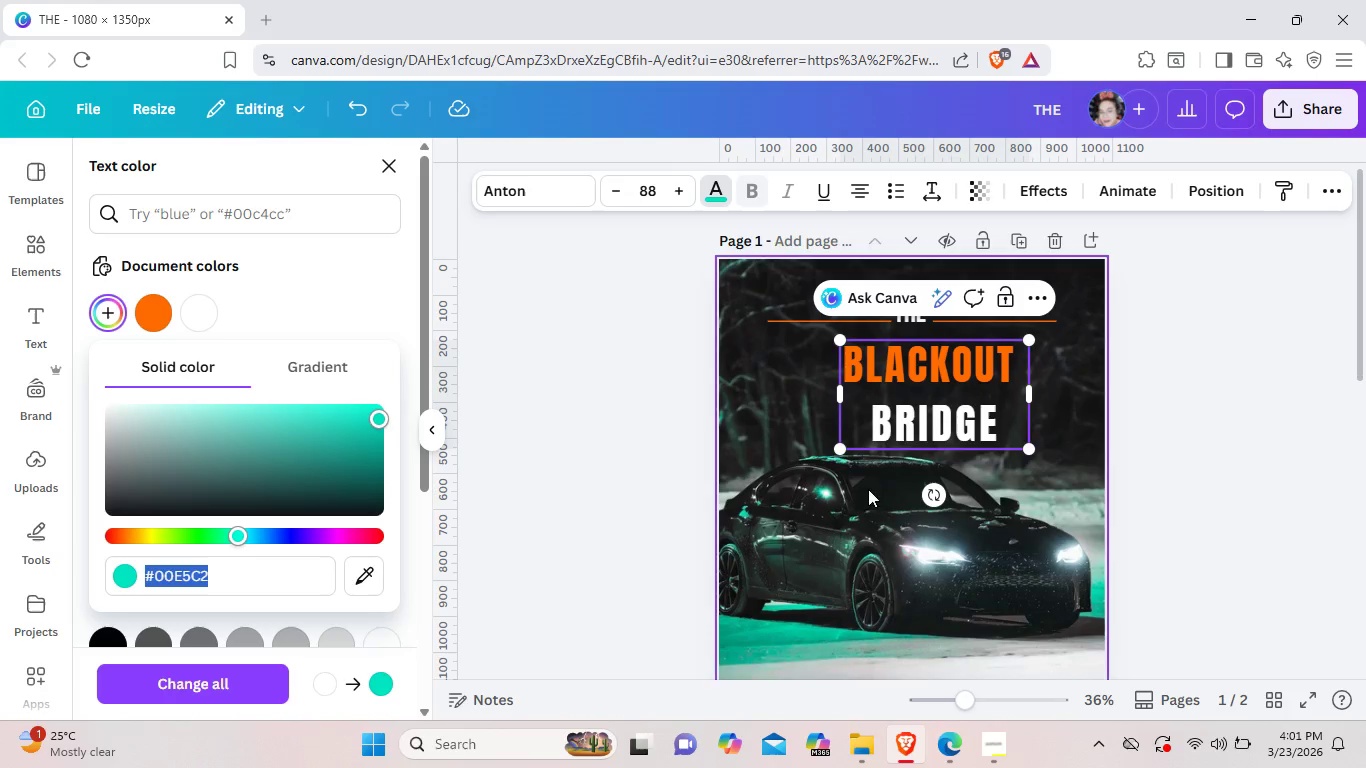 
wait(5.2)
 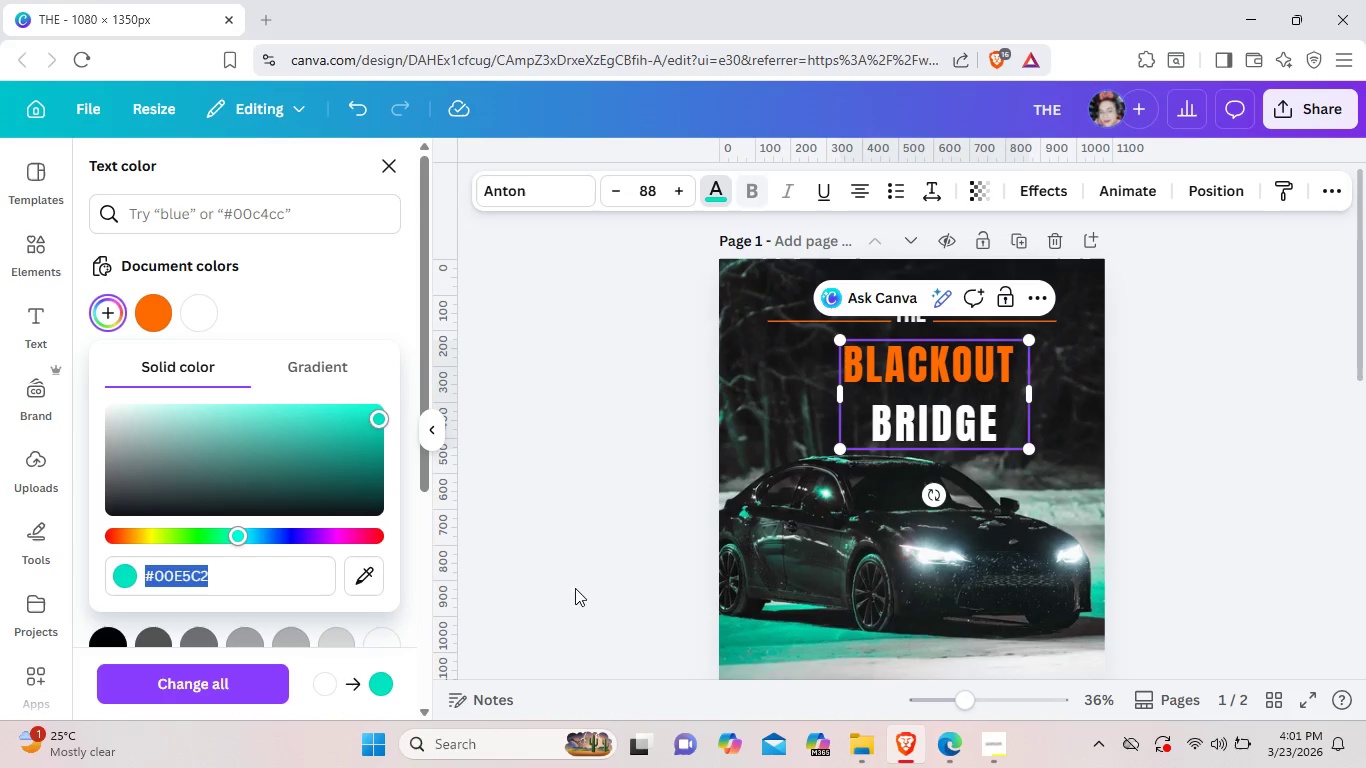 
double_click([921, 424])
 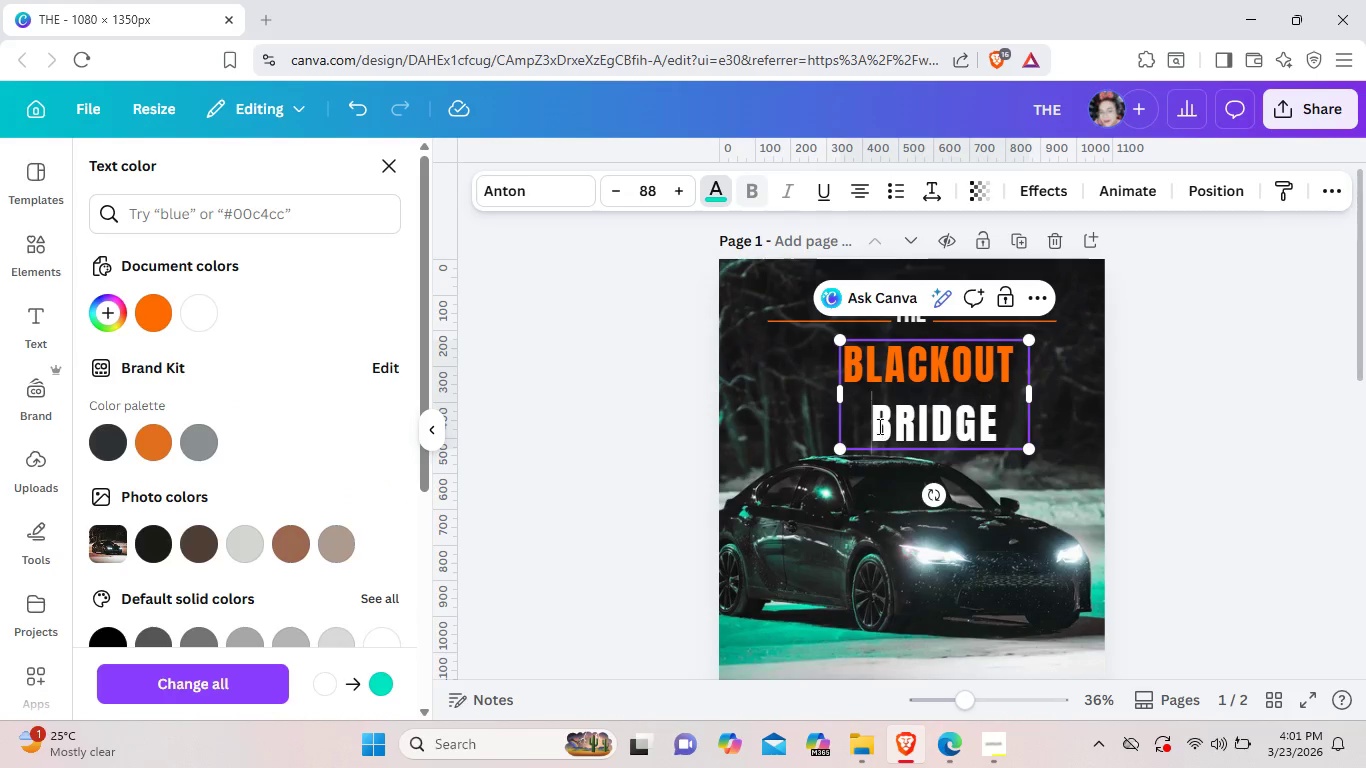 
left_click([882, 429])
 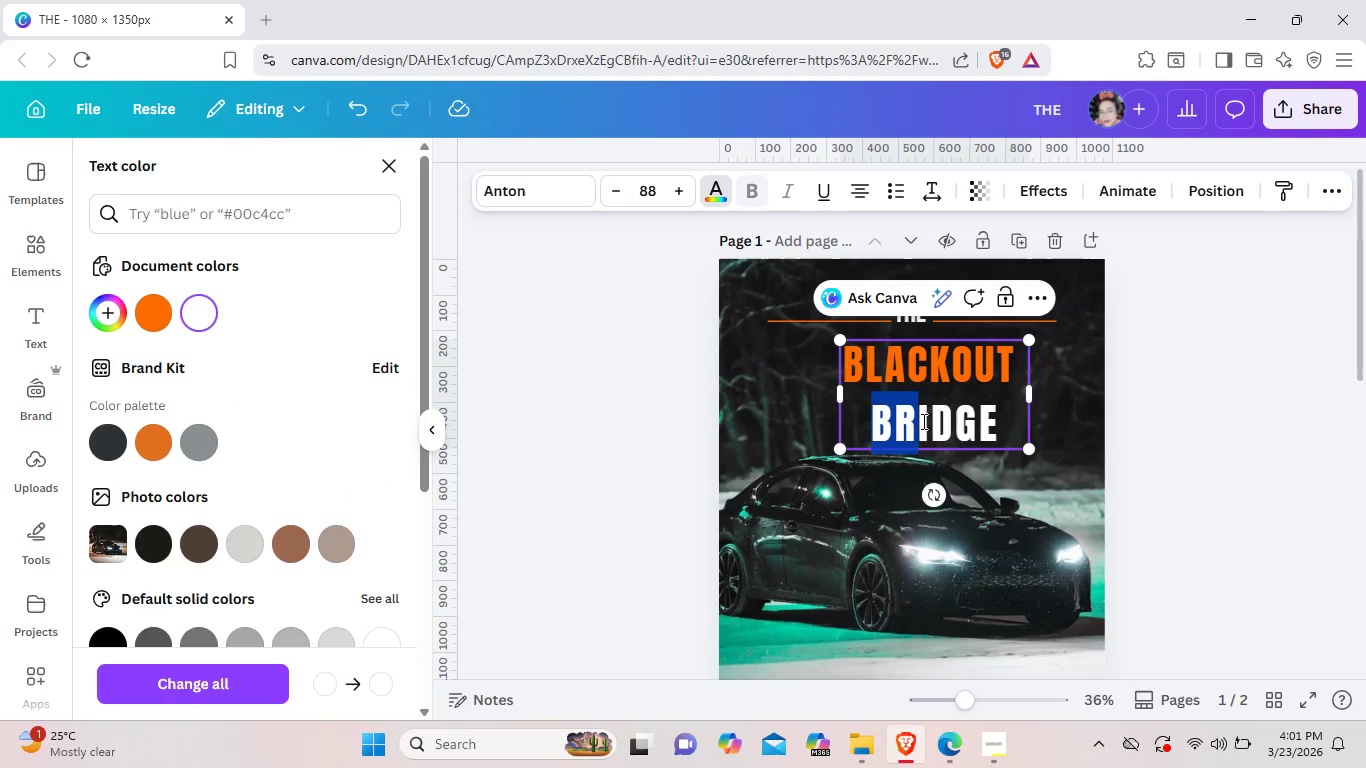 
left_click_drag(start_coordinate=[875, 426], to_coordinate=[1003, 417])
 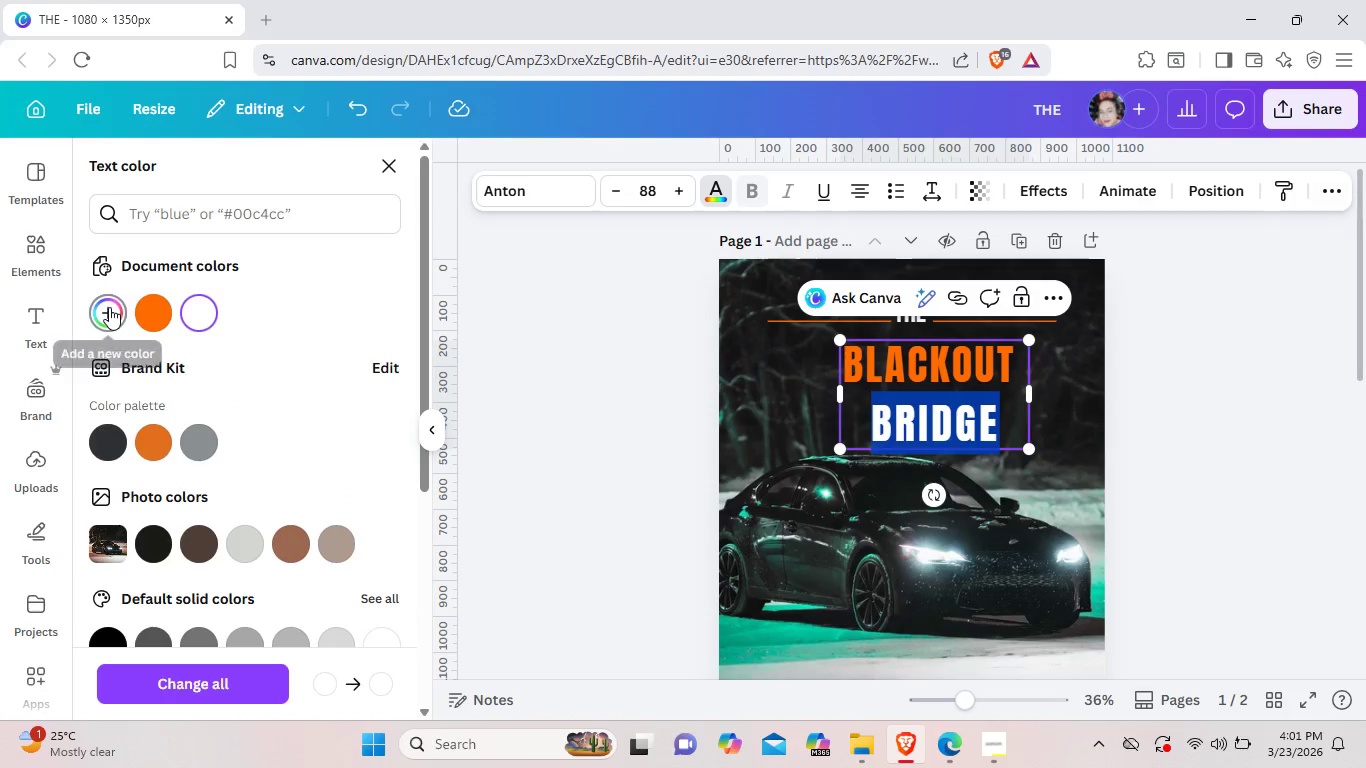 
left_click([109, 307])
 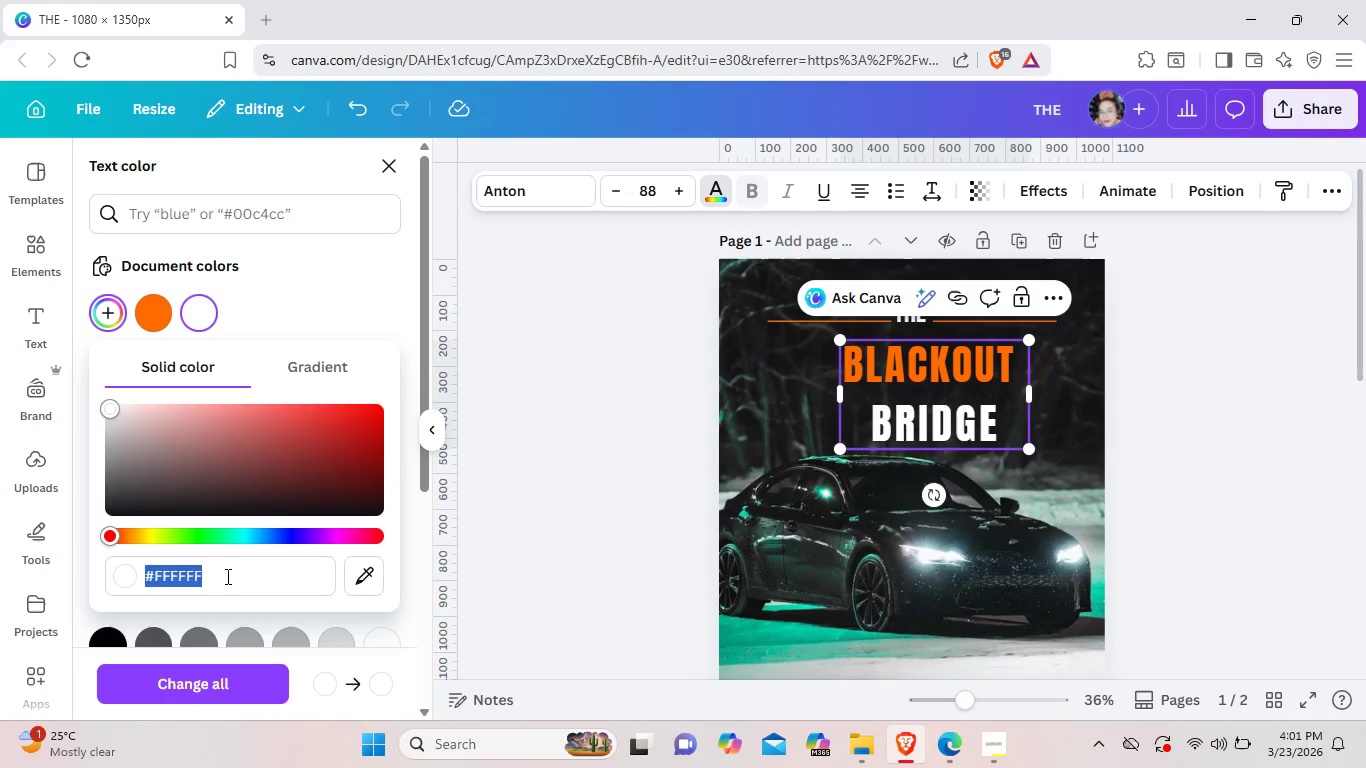 
left_click([226, 576])
 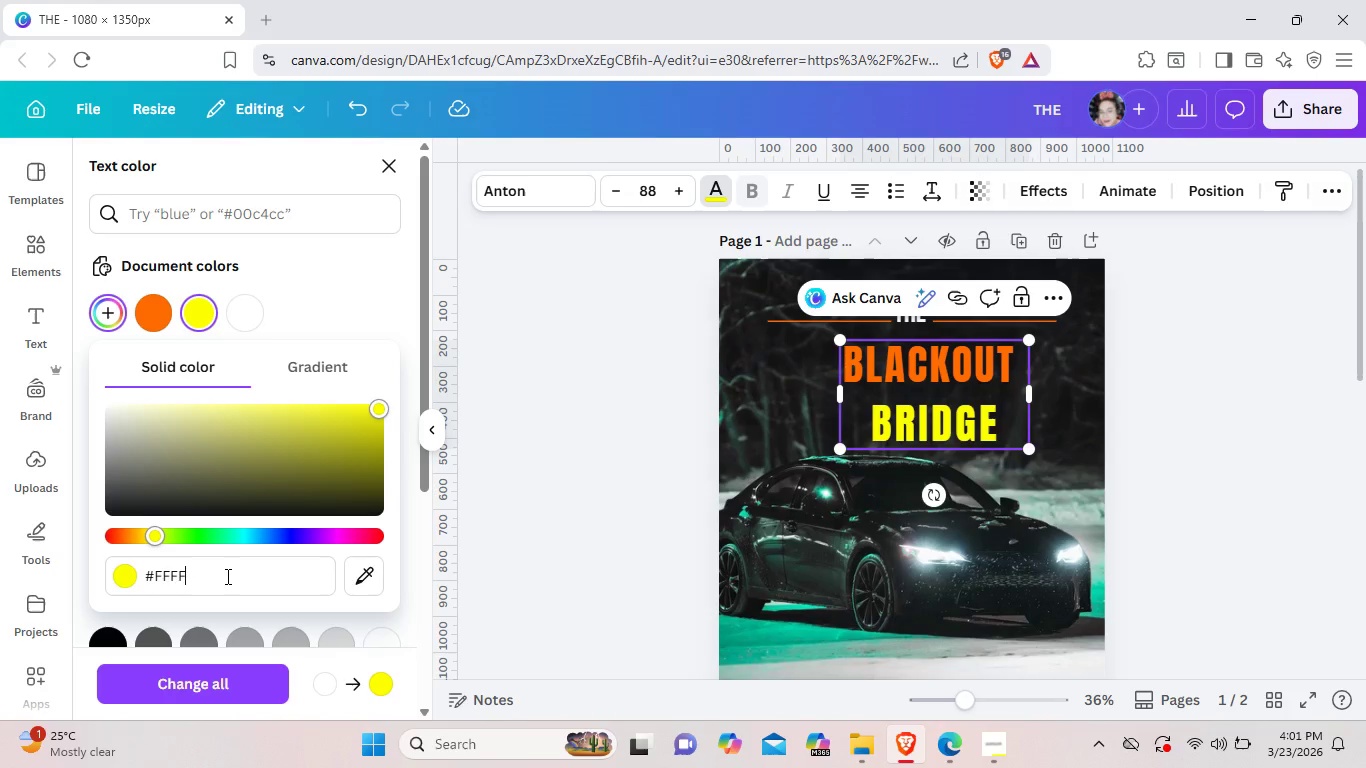 
key(Backspace)
key(Backspace)
key(Backspace)
key(Backspace)
key(Backspace)
key(Backspace)
type(00)
 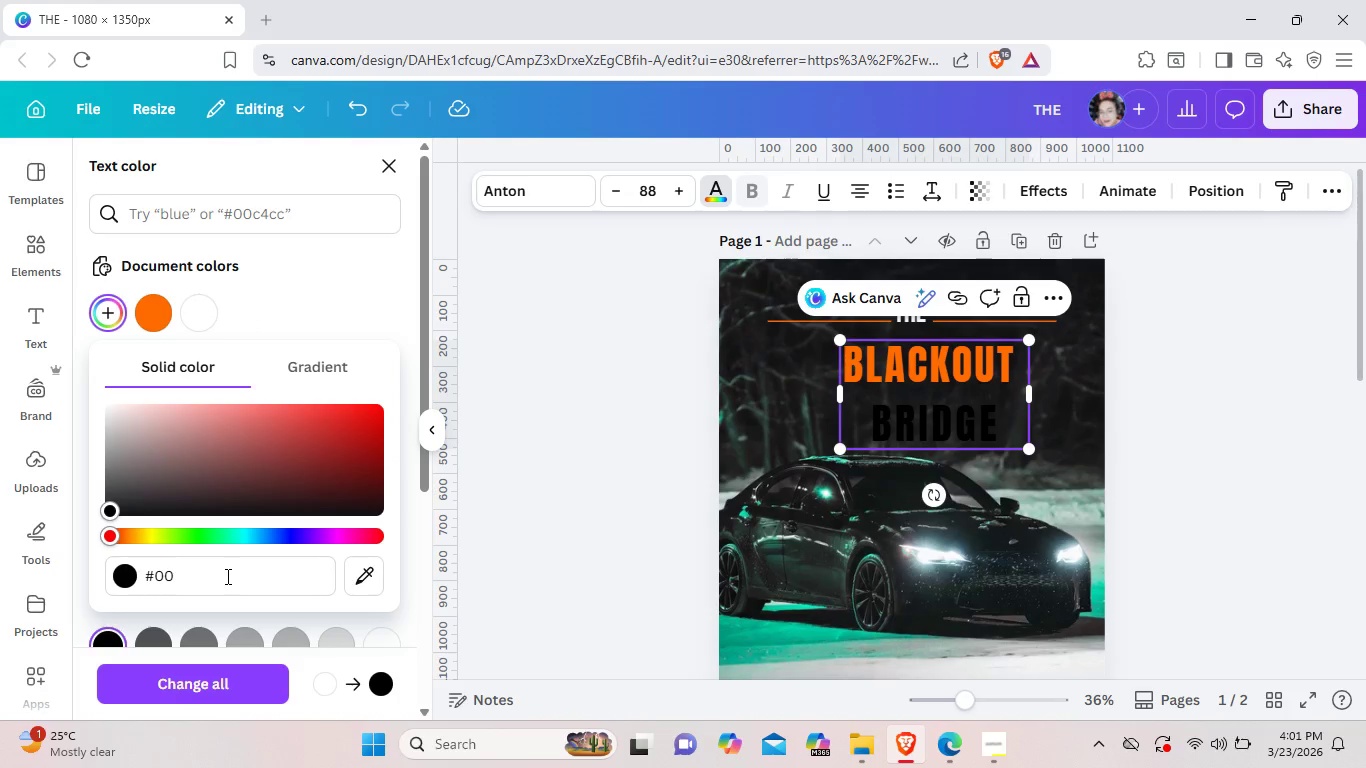 
type(e5)
 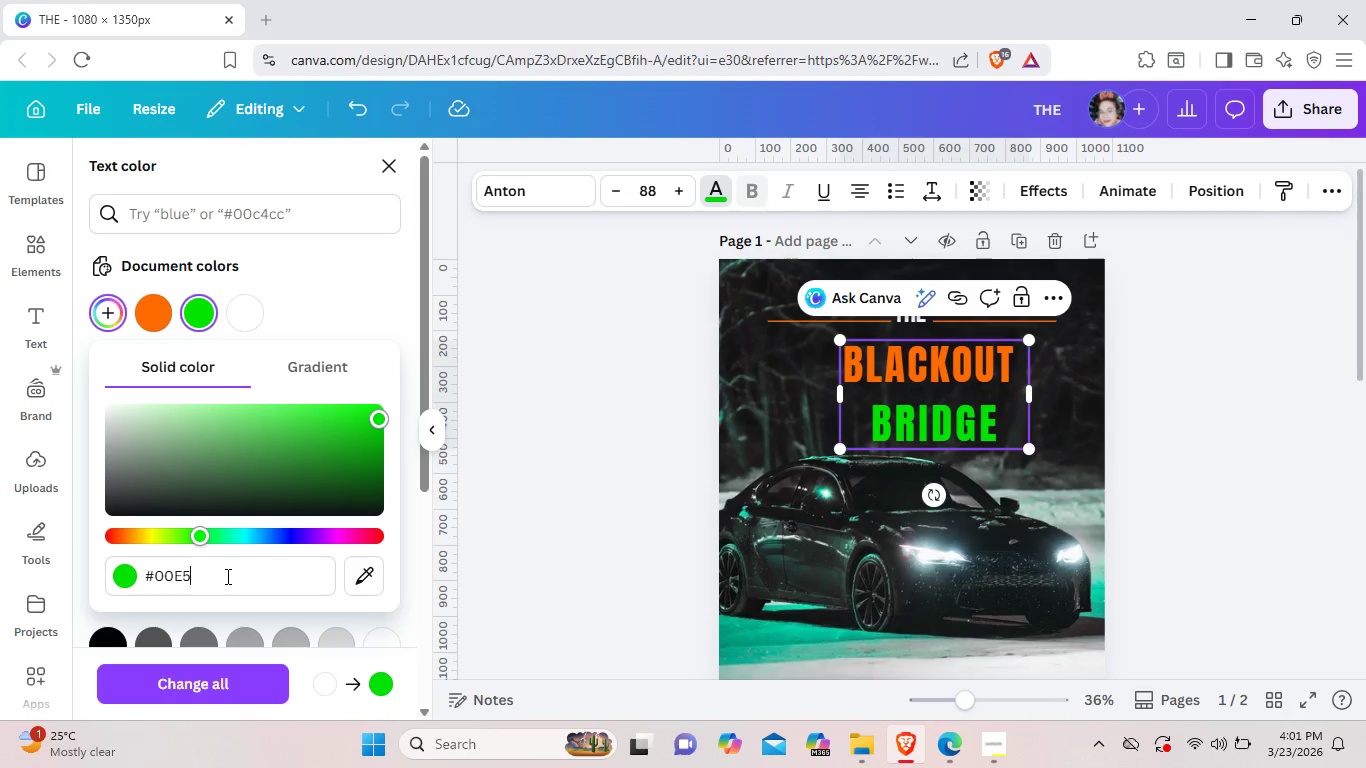 
wait(5.03)
 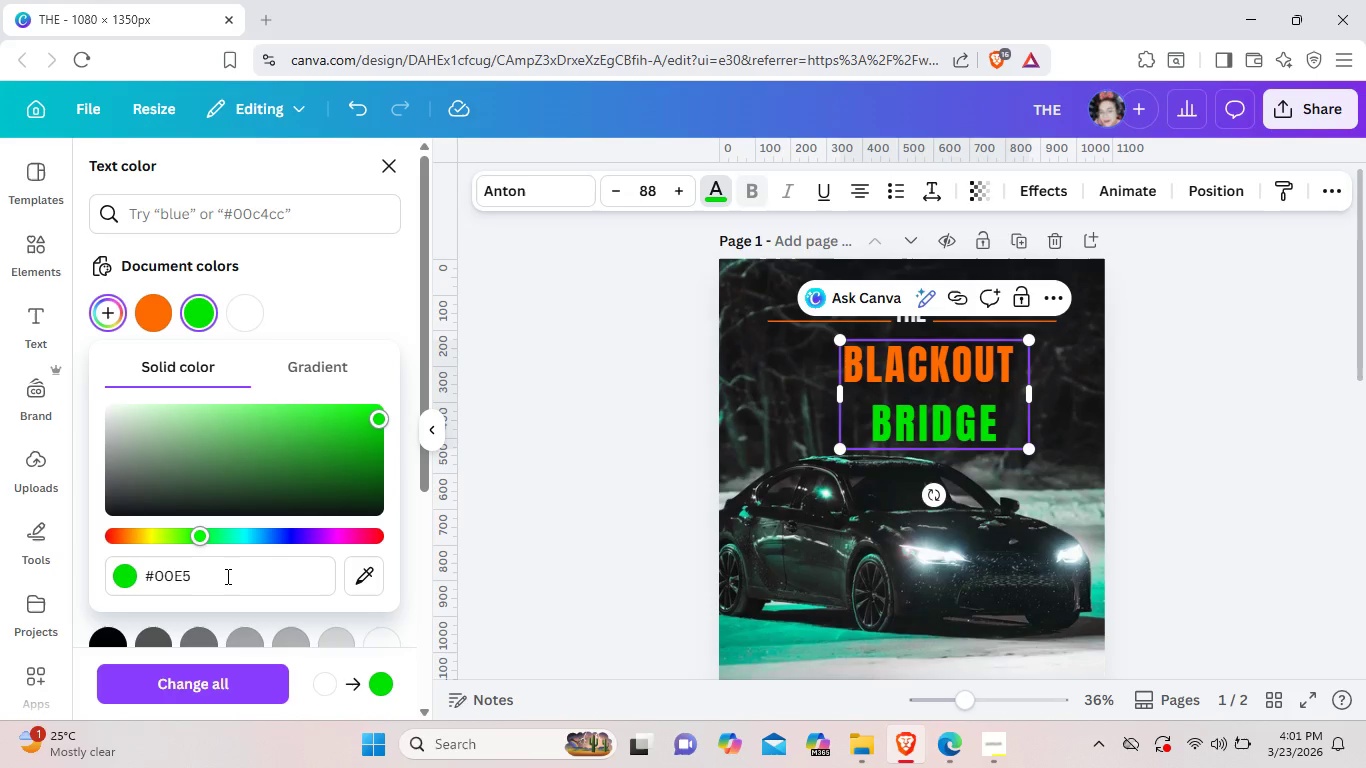 
key(C)
 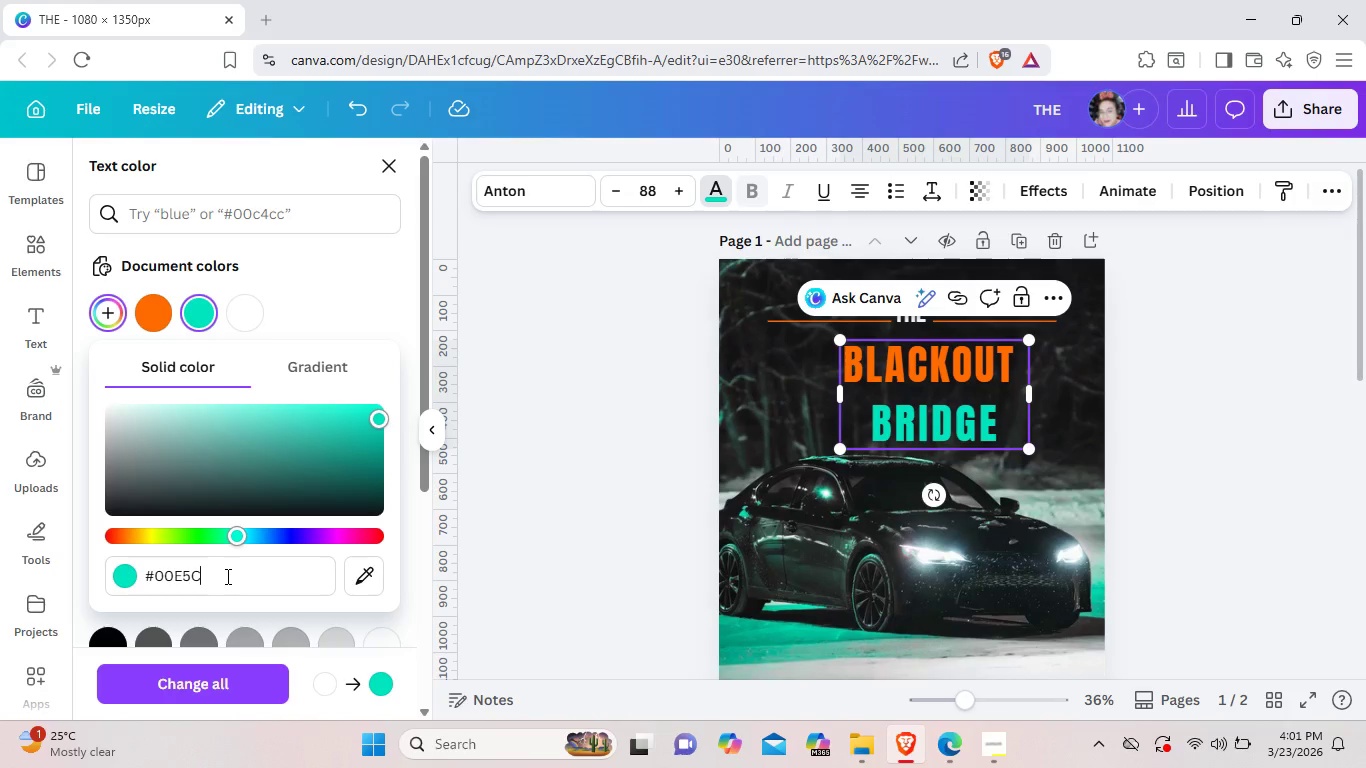 
wait(5.05)
 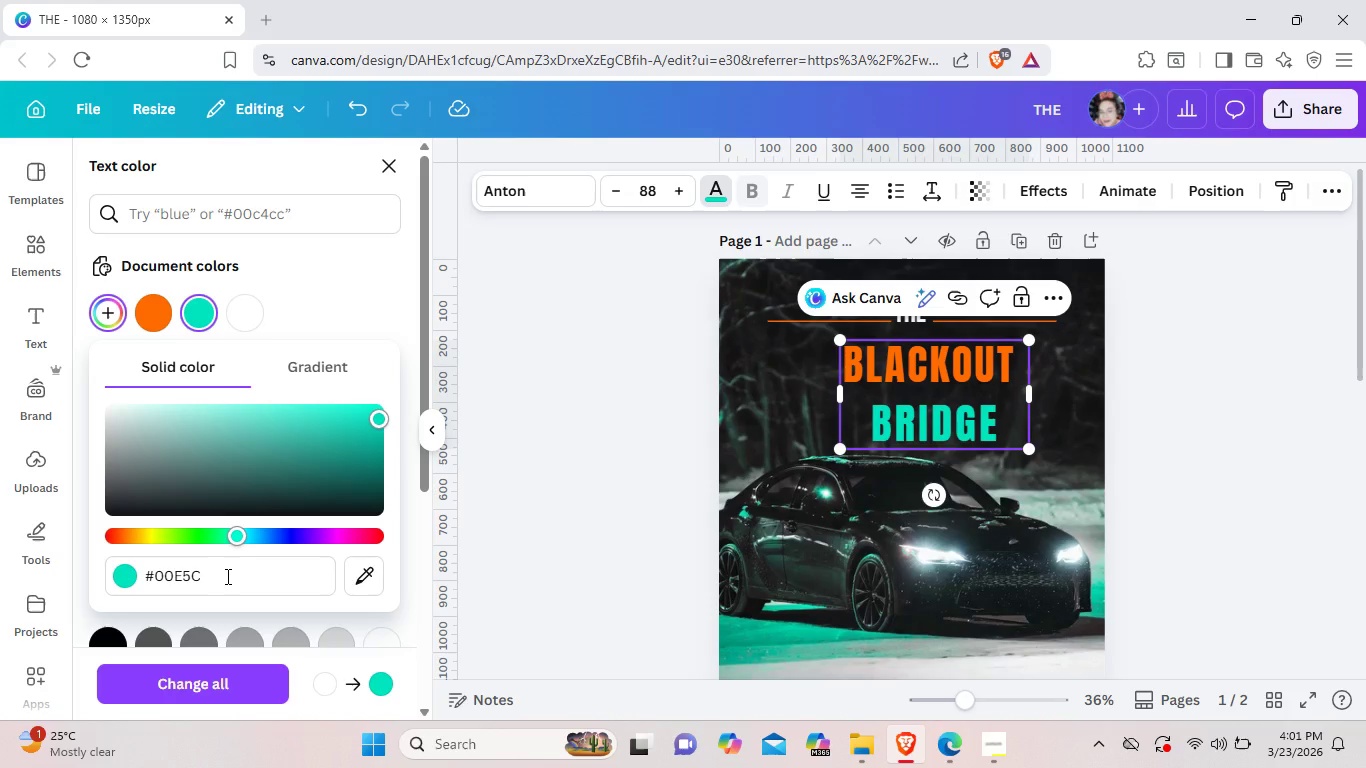 
key(2)
 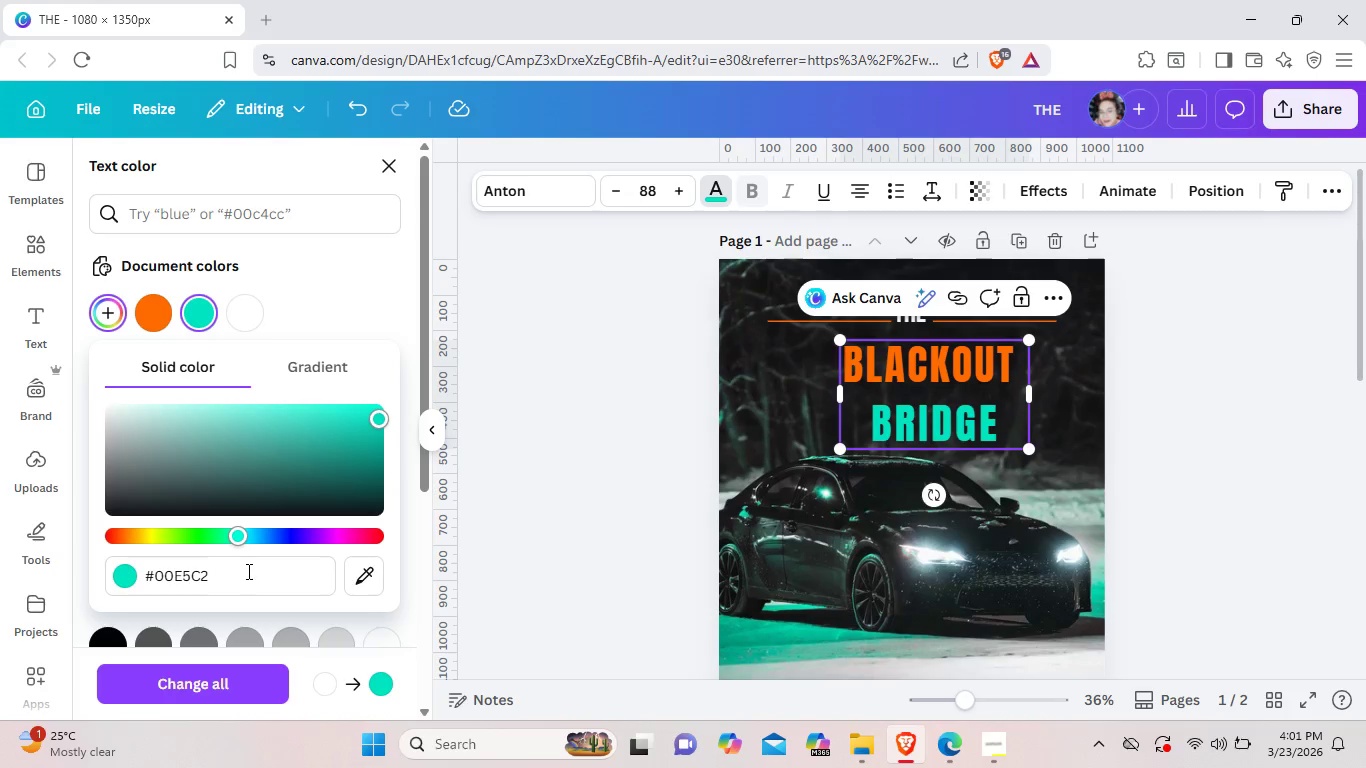 
wait(9.67)
 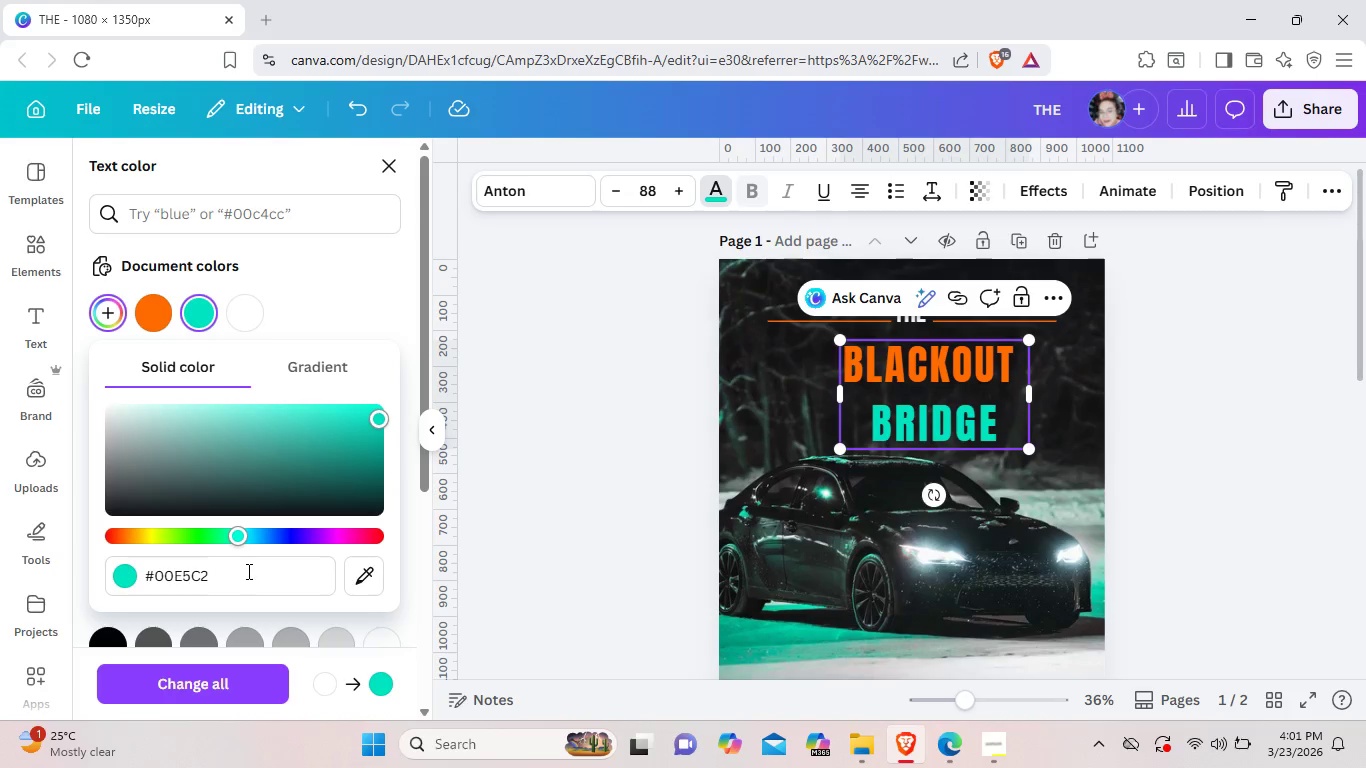 
left_click([248, 572])
 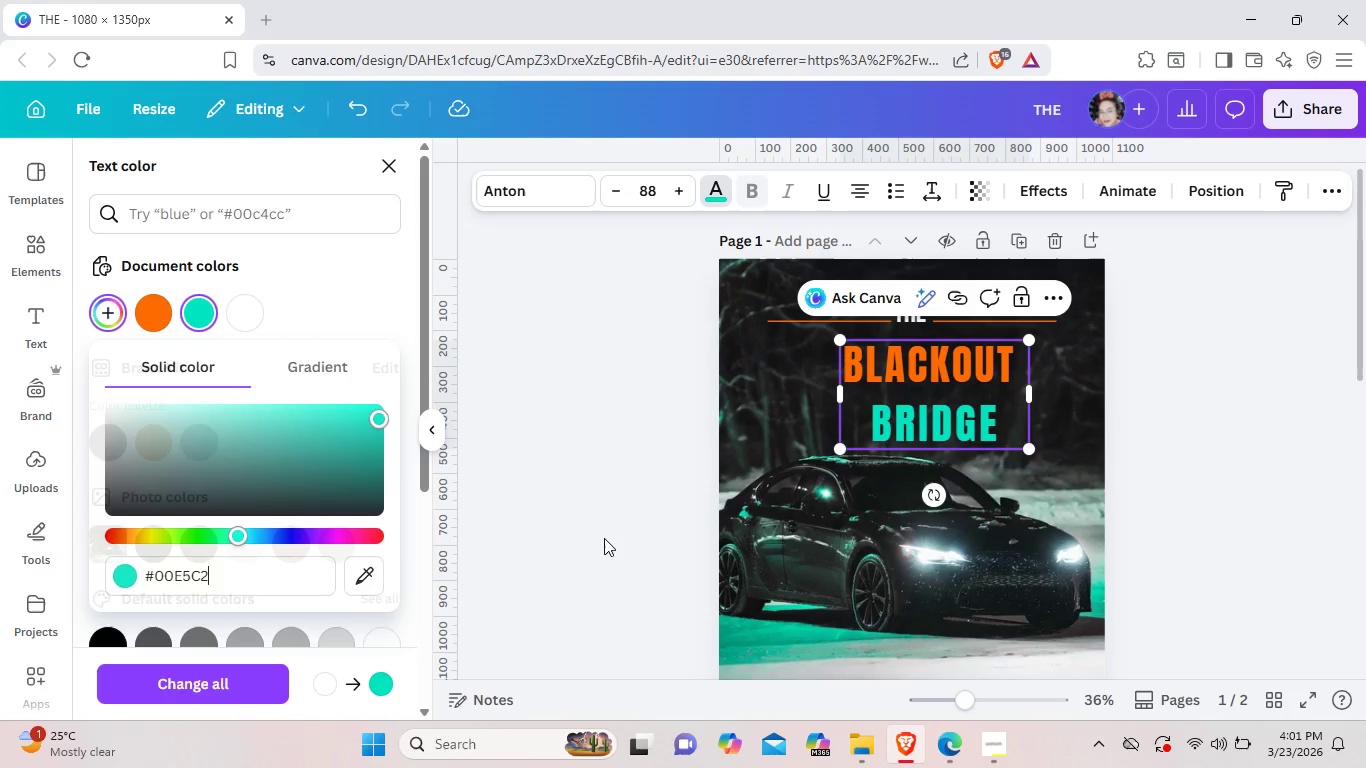 
left_click([604, 538])
 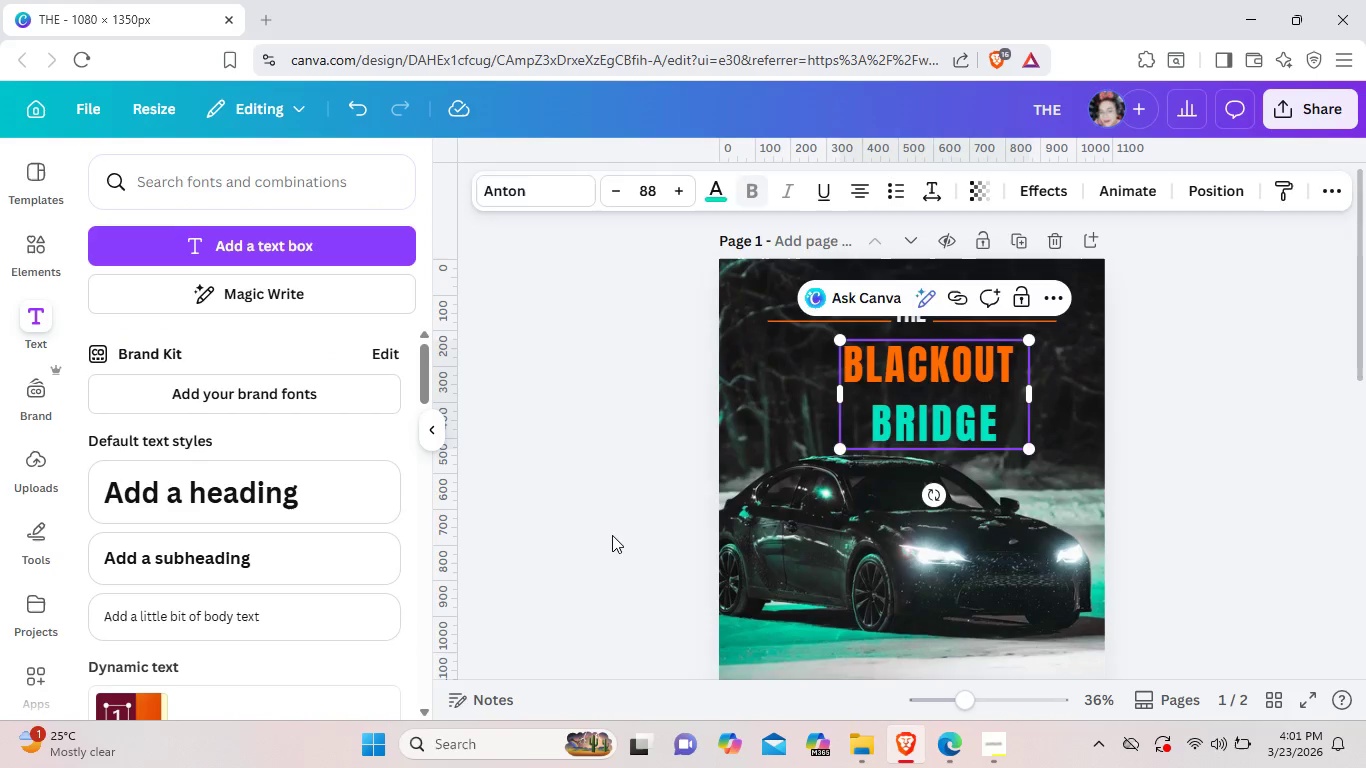 
left_click([604, 538])
 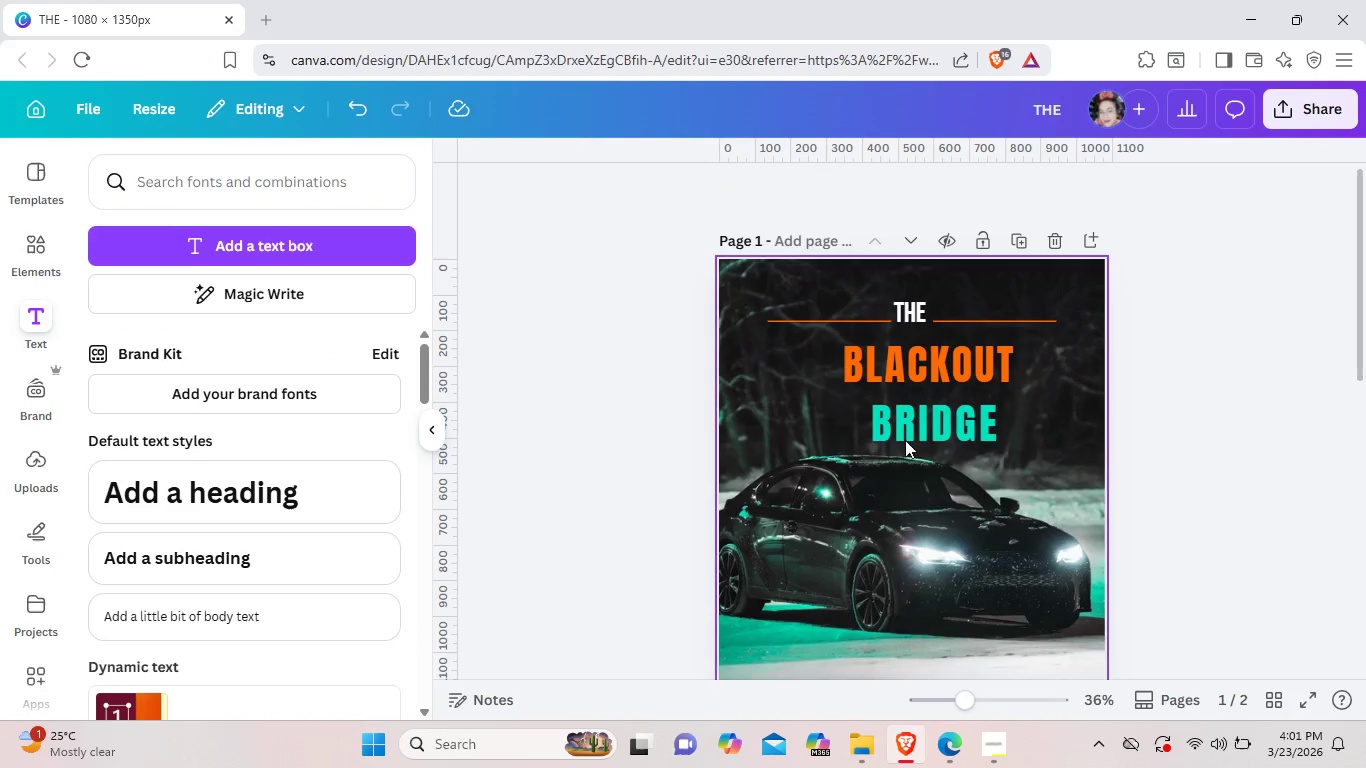 
left_click([913, 413])
 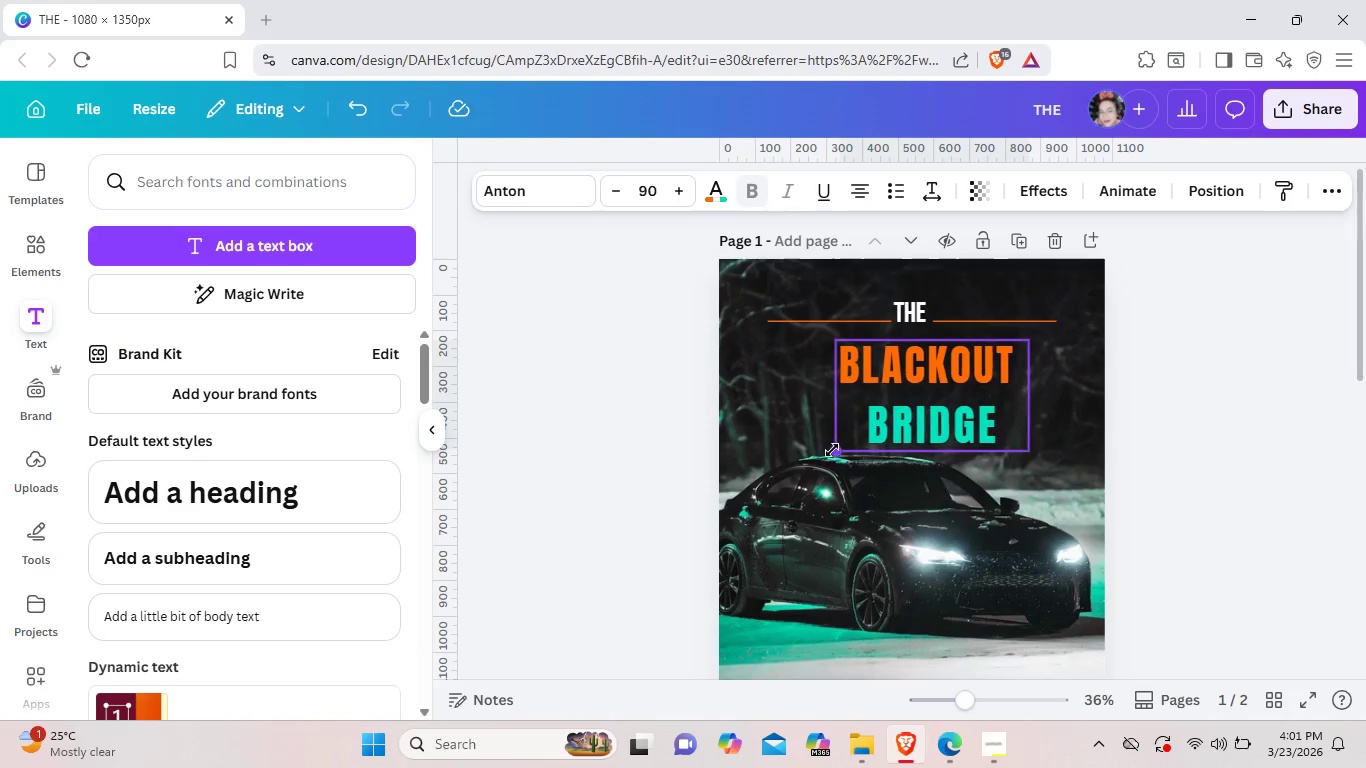 
left_click_drag(start_coordinate=[843, 445], to_coordinate=[801, 454])
 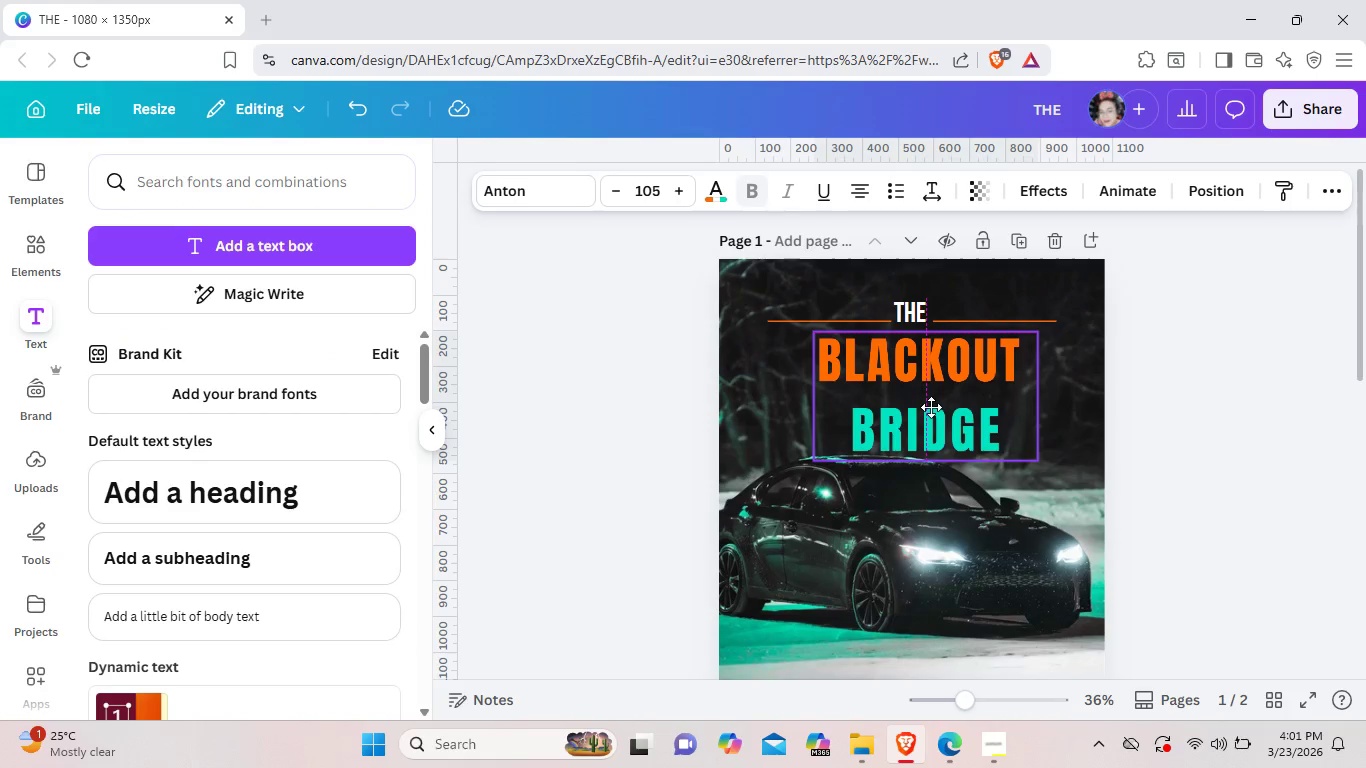 
mouse_move([946, 421])
 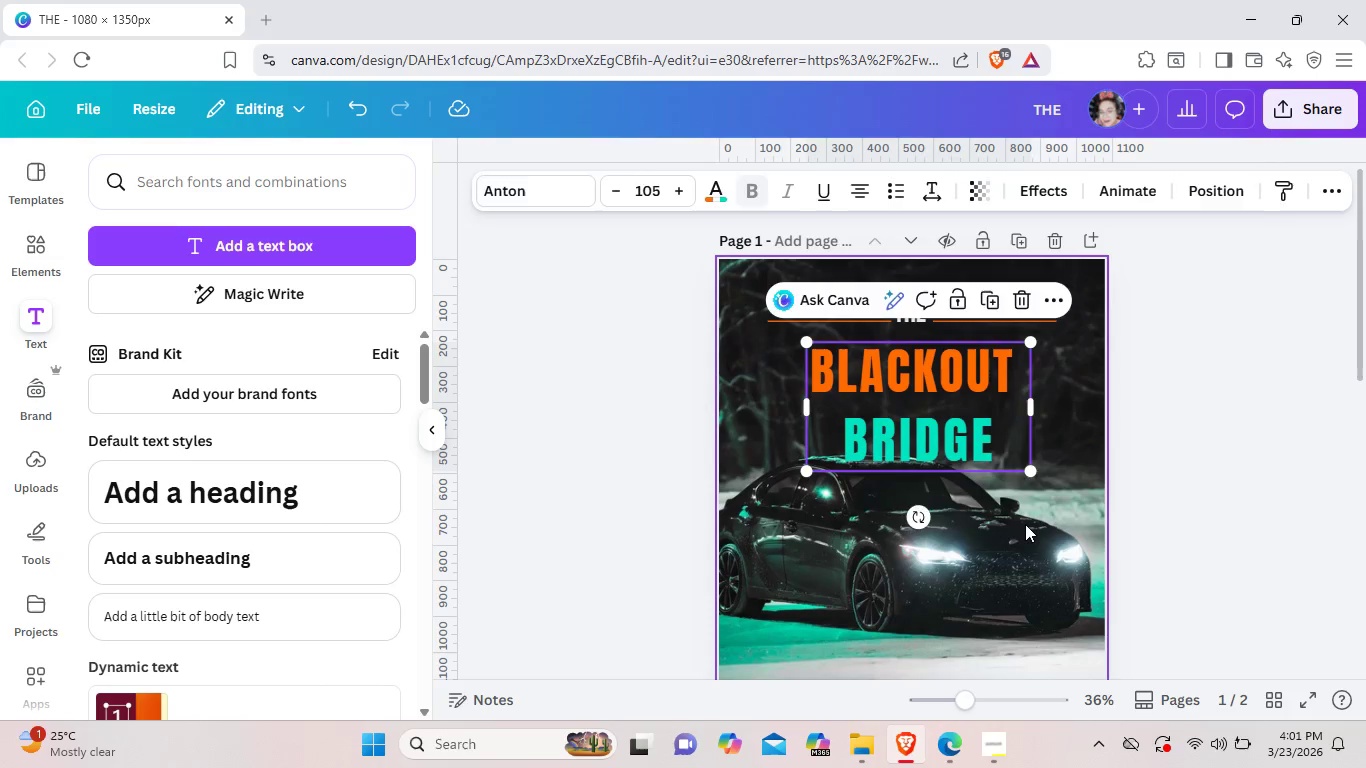 
left_click([1025, 524])
 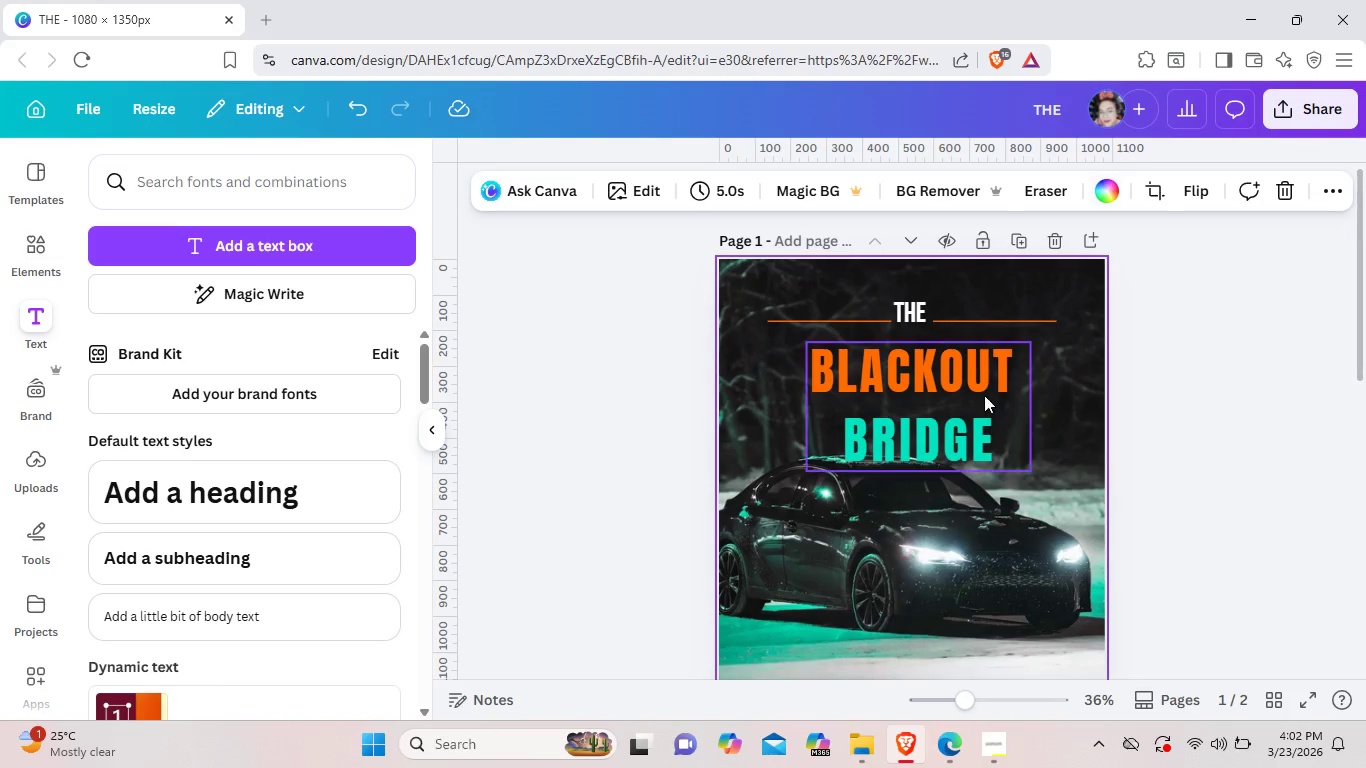 
left_click([979, 403])
 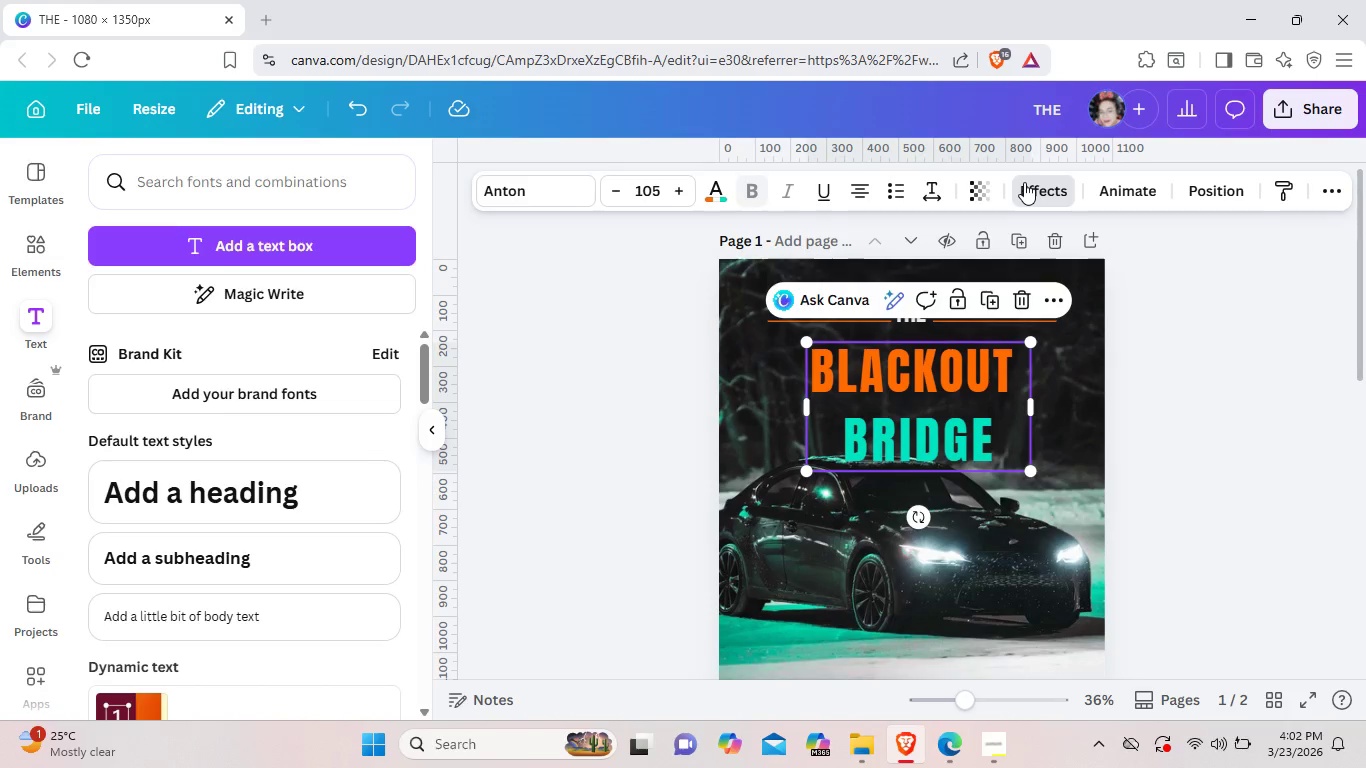 
left_click([1024, 182])
 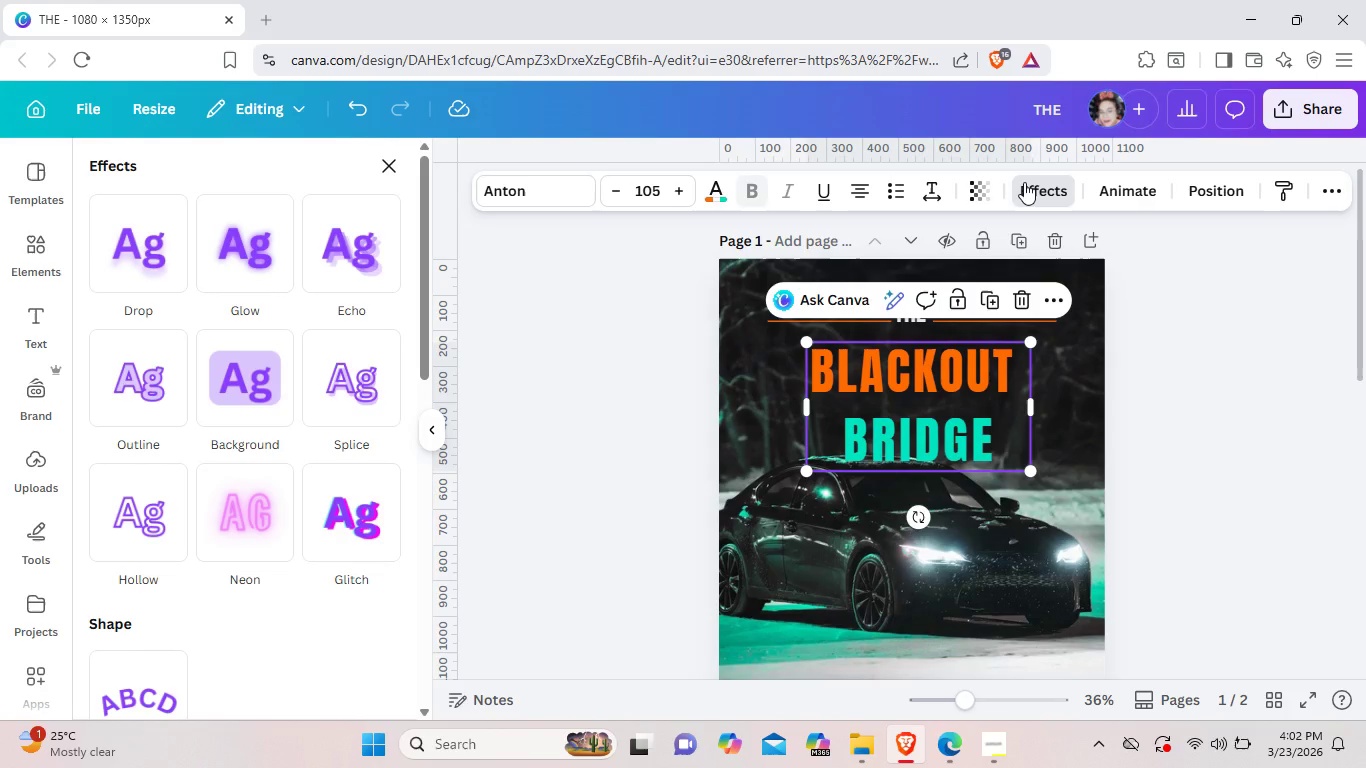 
wait(12.69)
 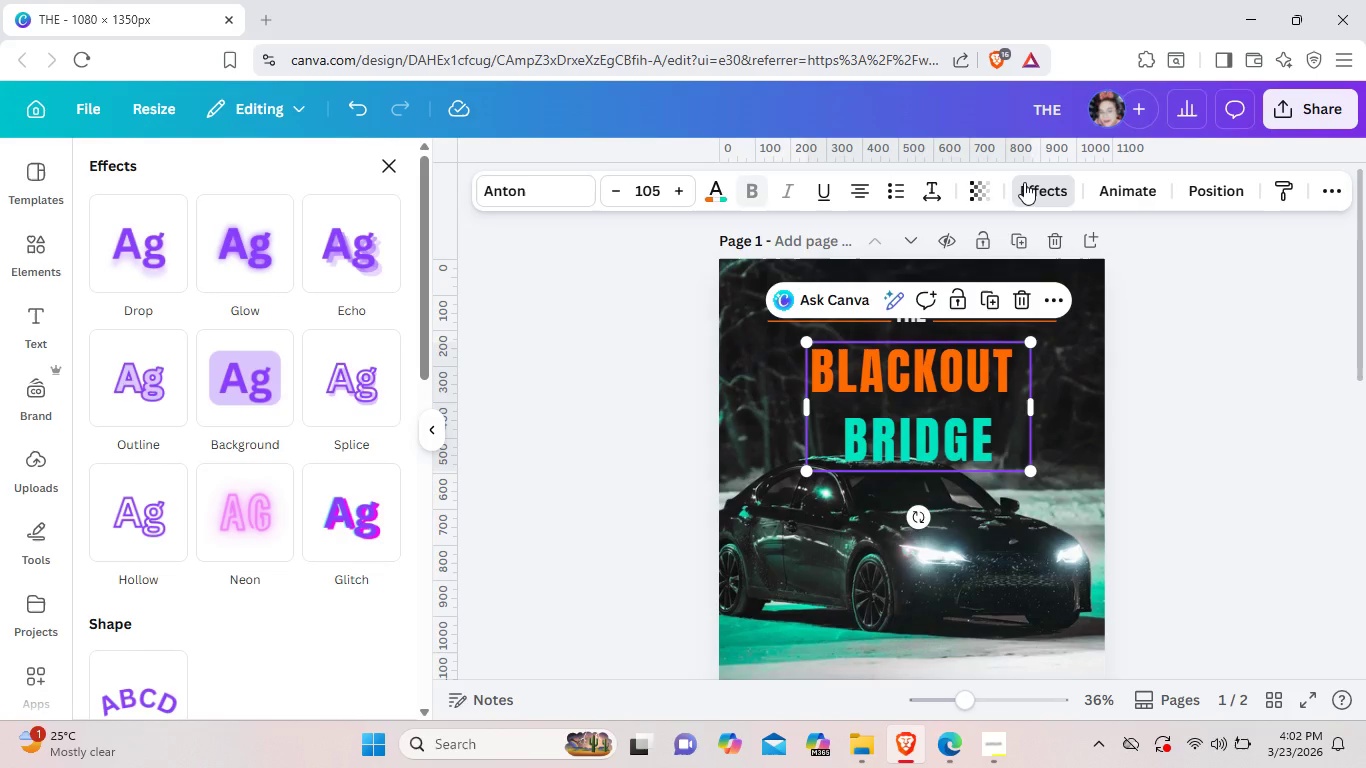 
scroll: coordinate [316, 505], scroll_direction: down, amount: 7.0
 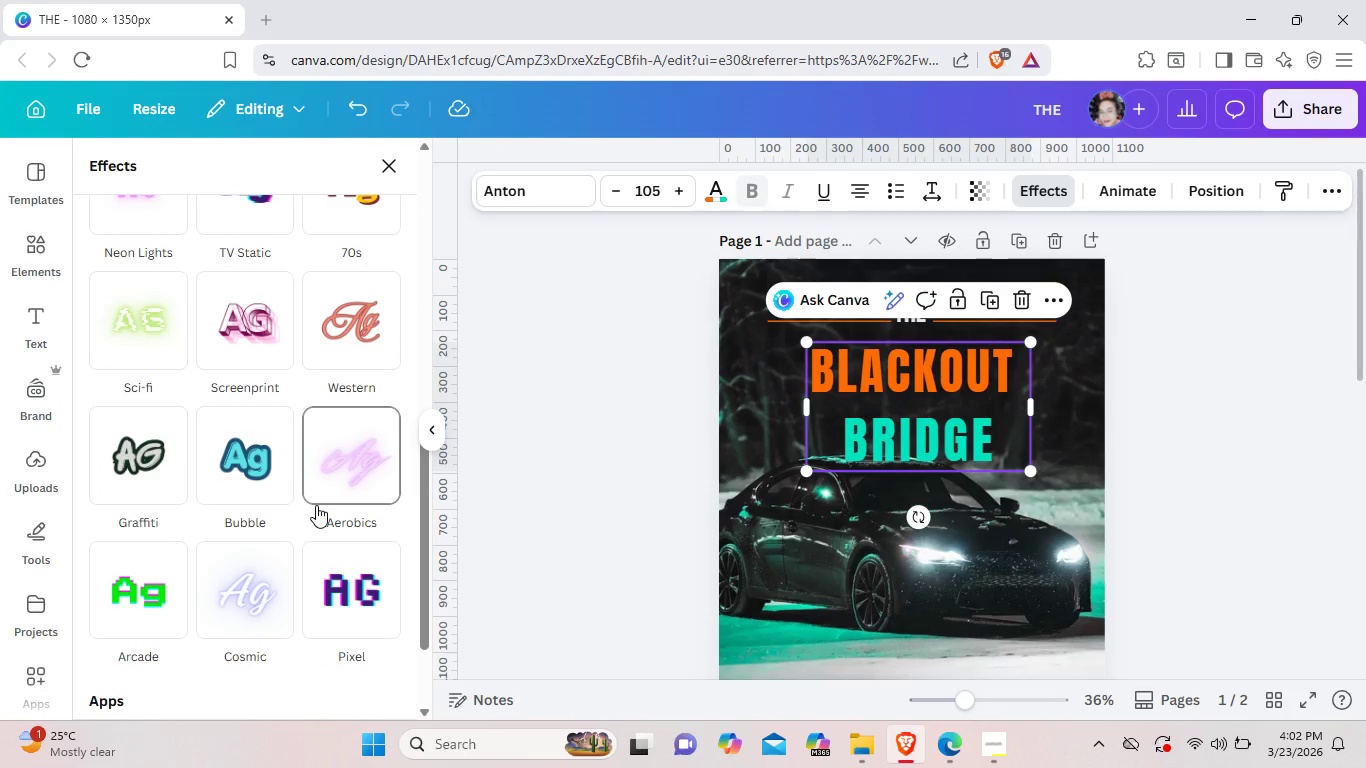 
scroll: coordinate [316, 505], scroll_direction: up, amount: 2.0
 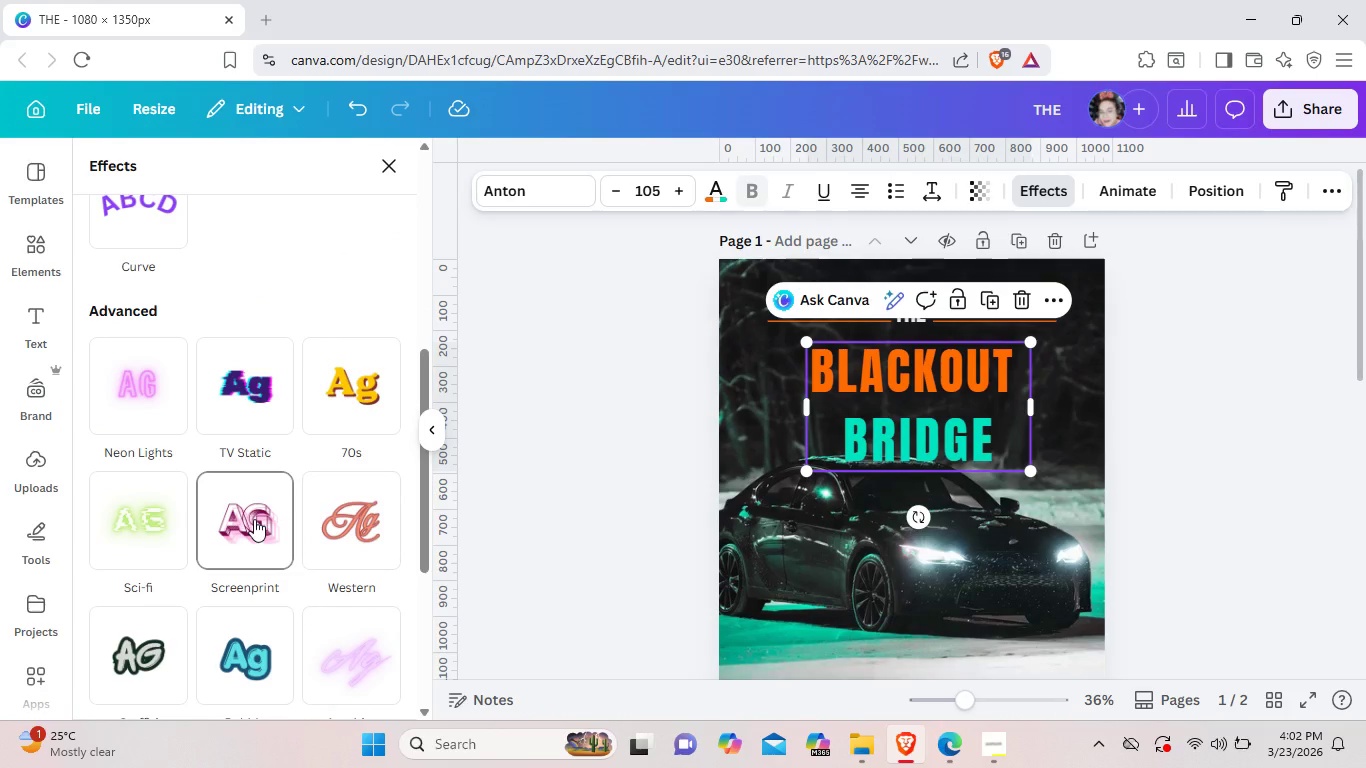 
left_click([254, 519])
 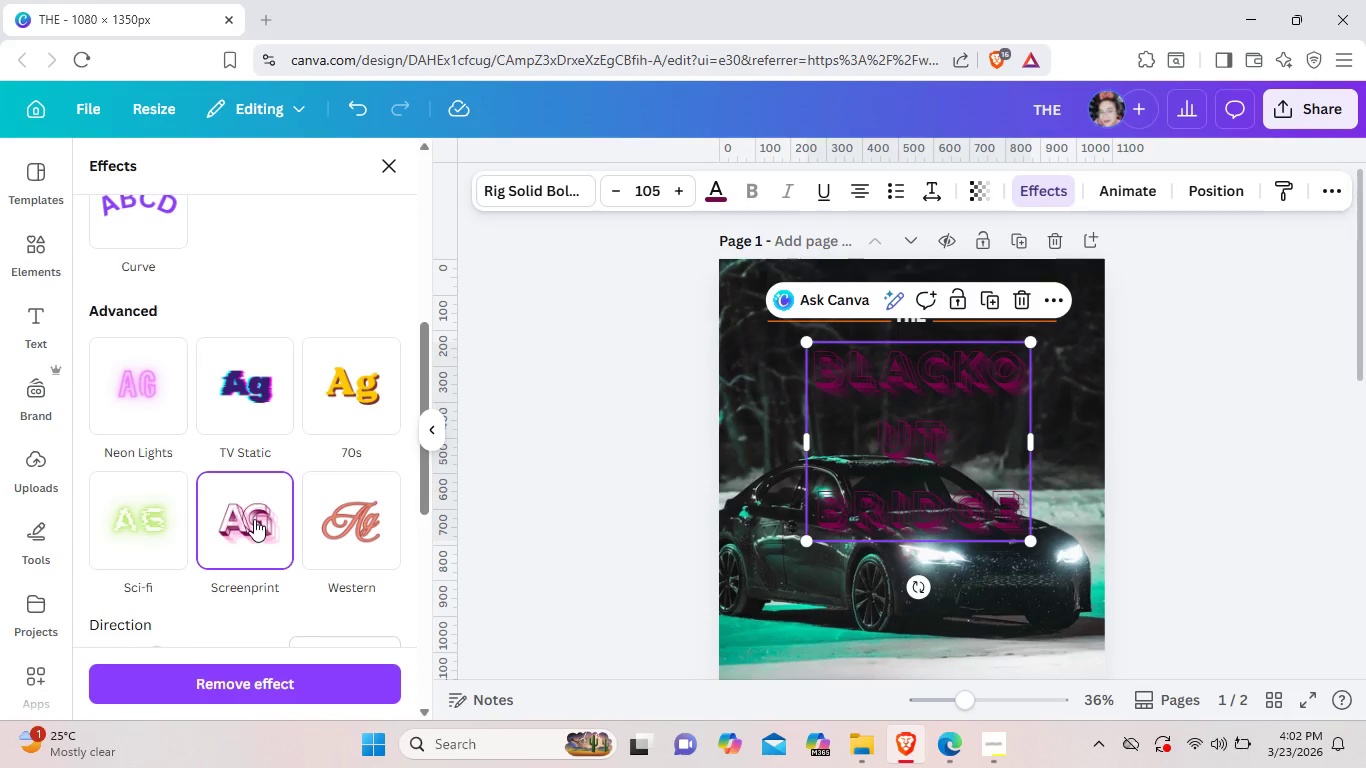 
key(Control+Z)
 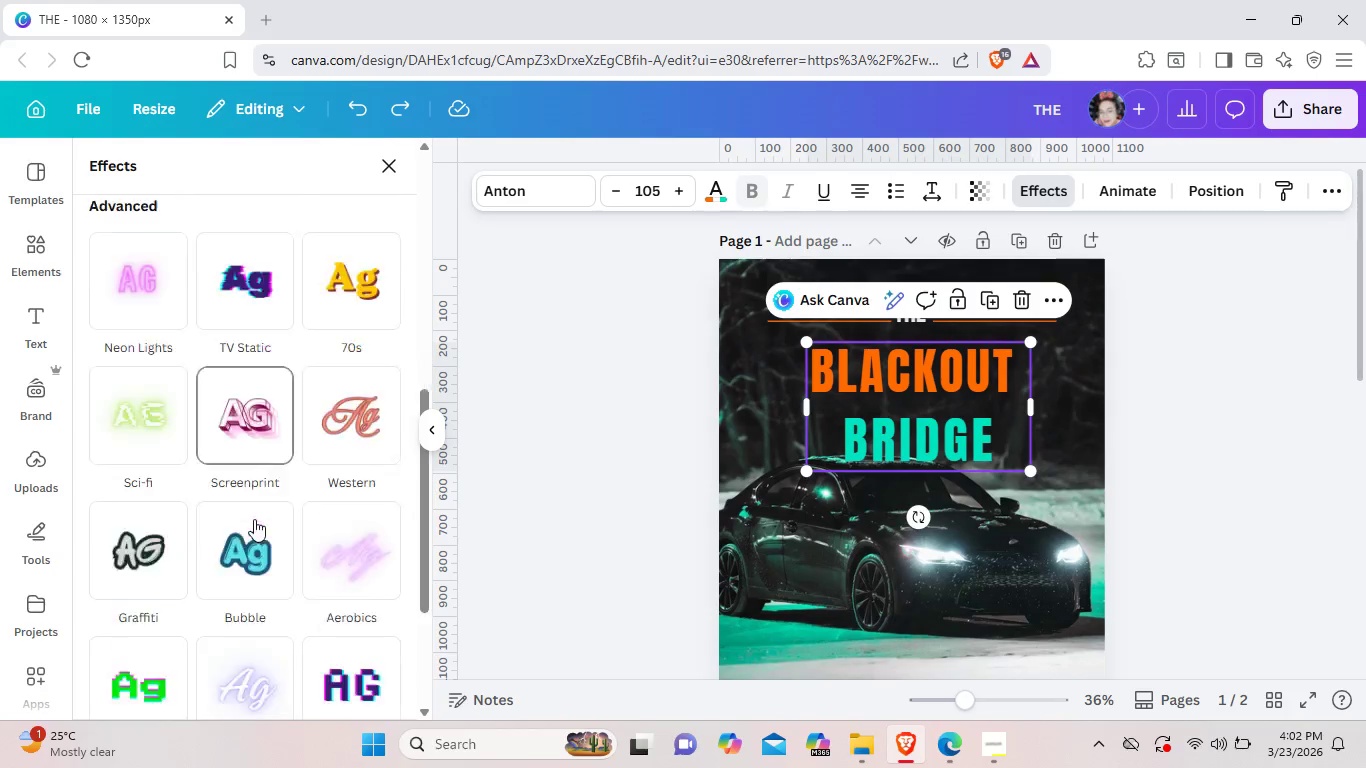 
scroll: coordinate [254, 519], scroll_direction: down, amount: 4.0
 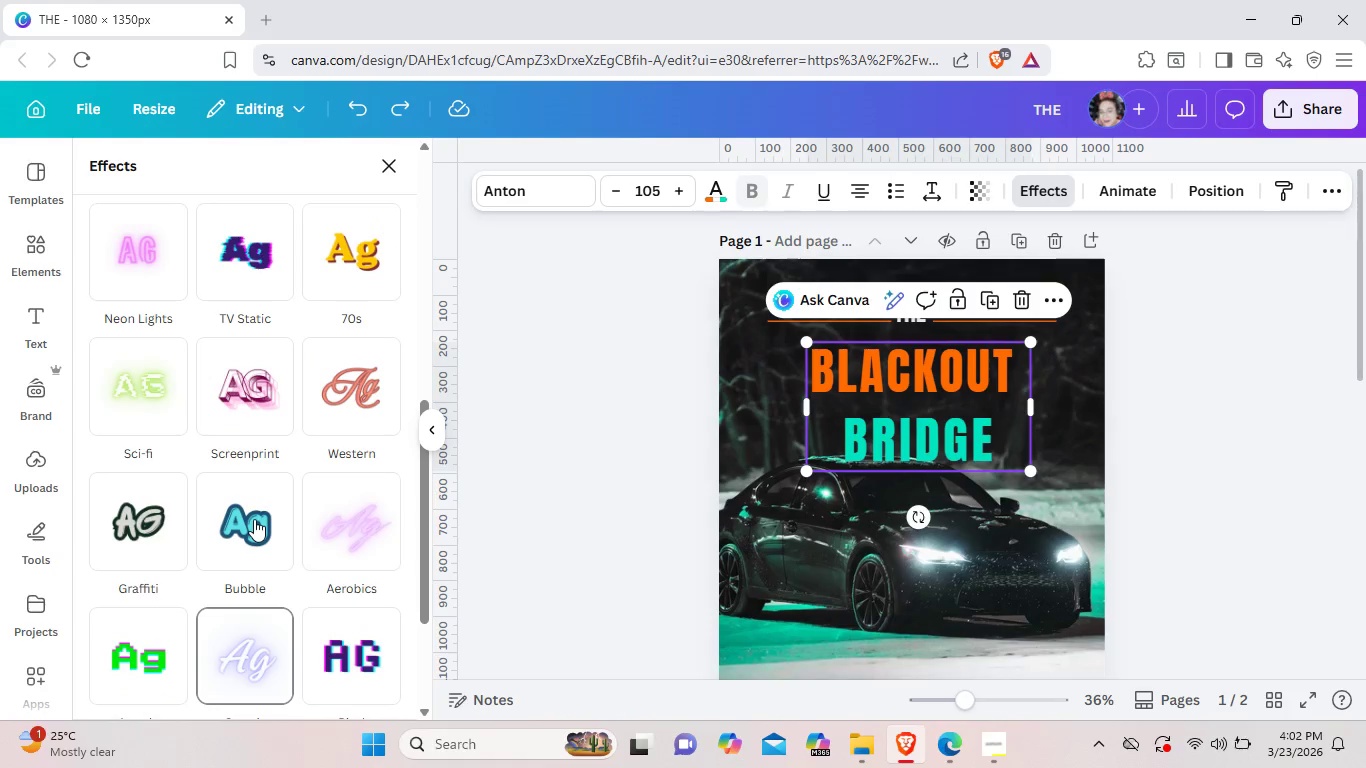 
scroll: coordinate [175, 394], scroll_direction: up, amount: 6.0
 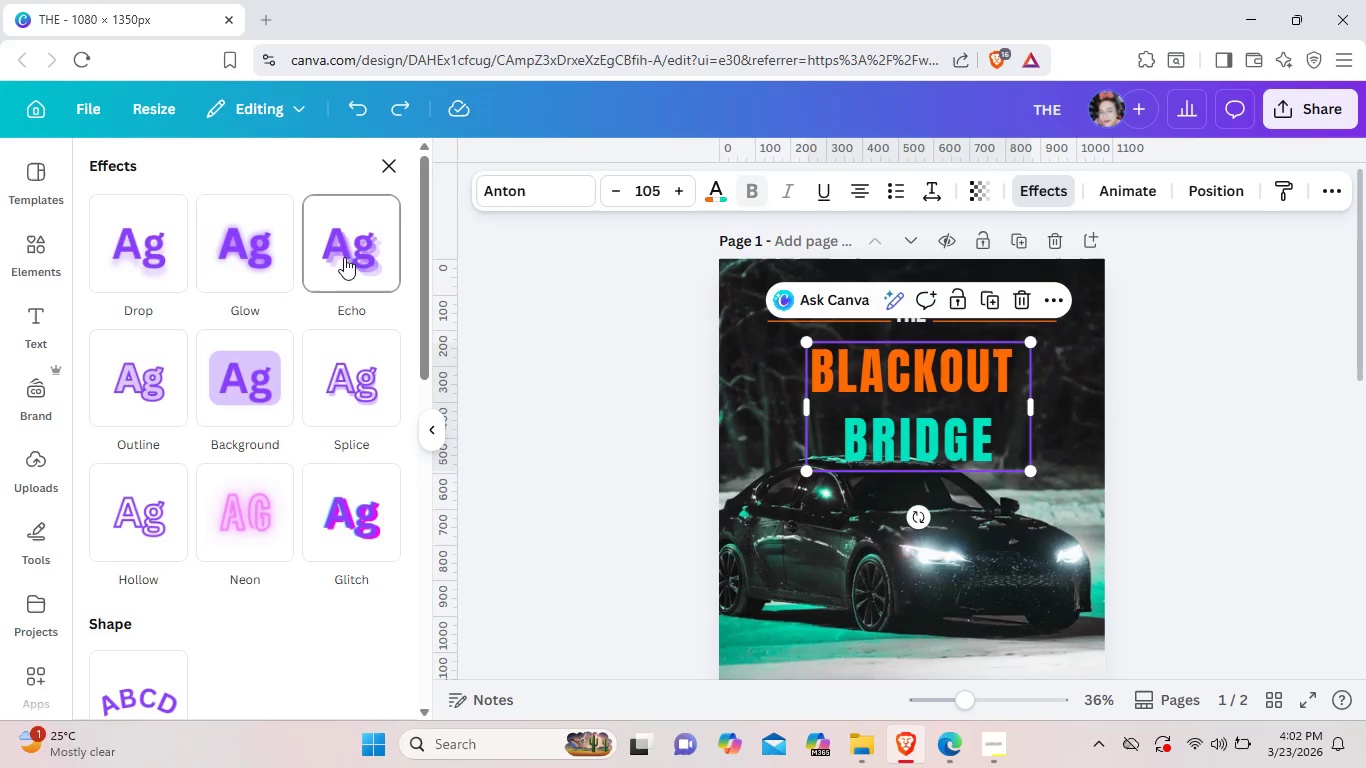 
left_click([360, 256])
 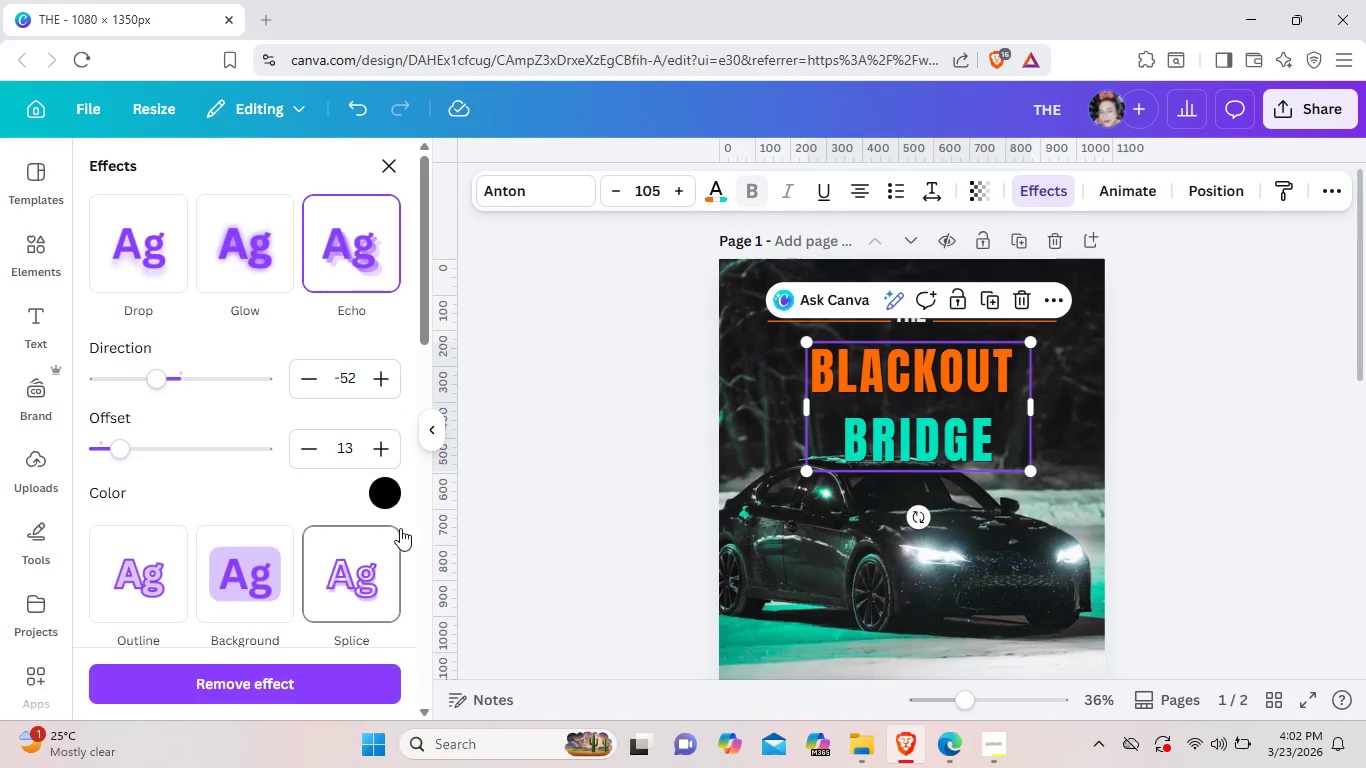 
left_click([390, 496])
 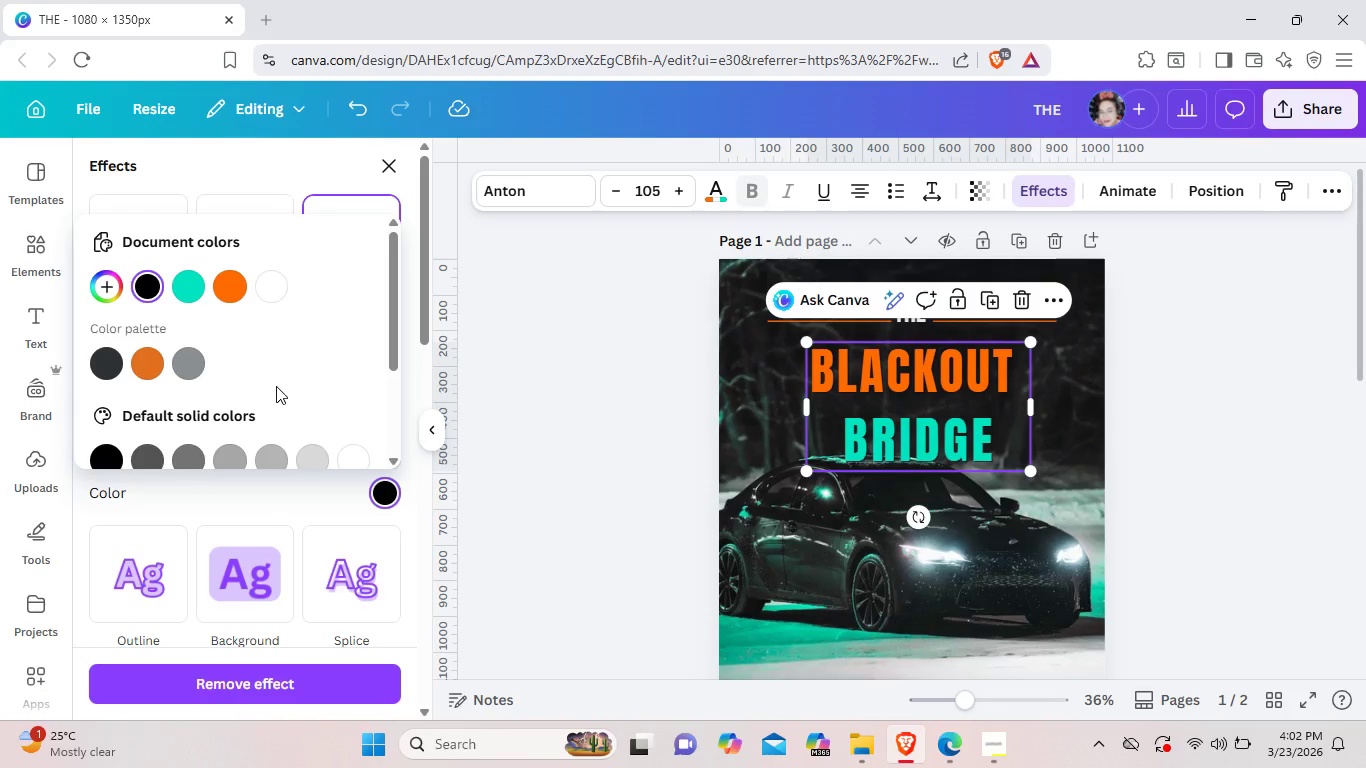 
scroll: coordinate [276, 386], scroll_direction: down, amount: 1.0
 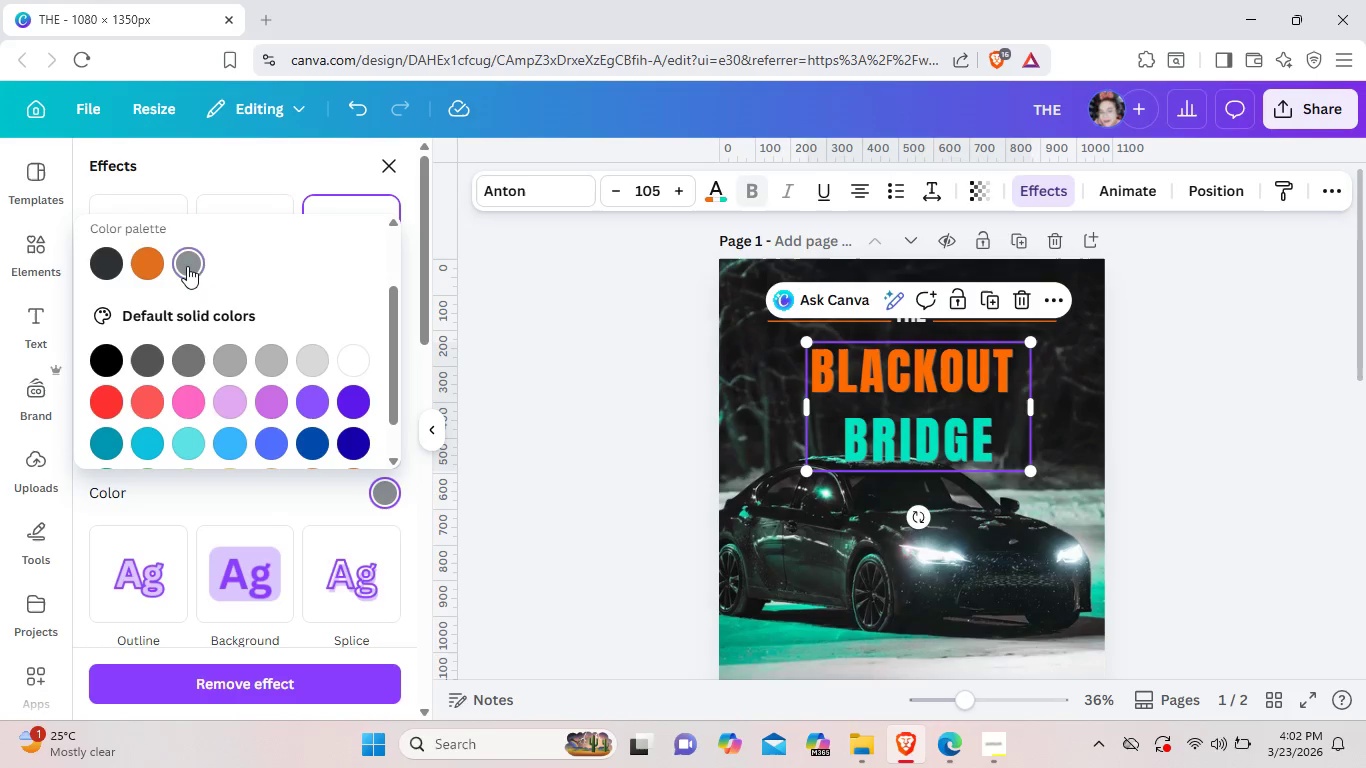 
left_click([187, 266])
 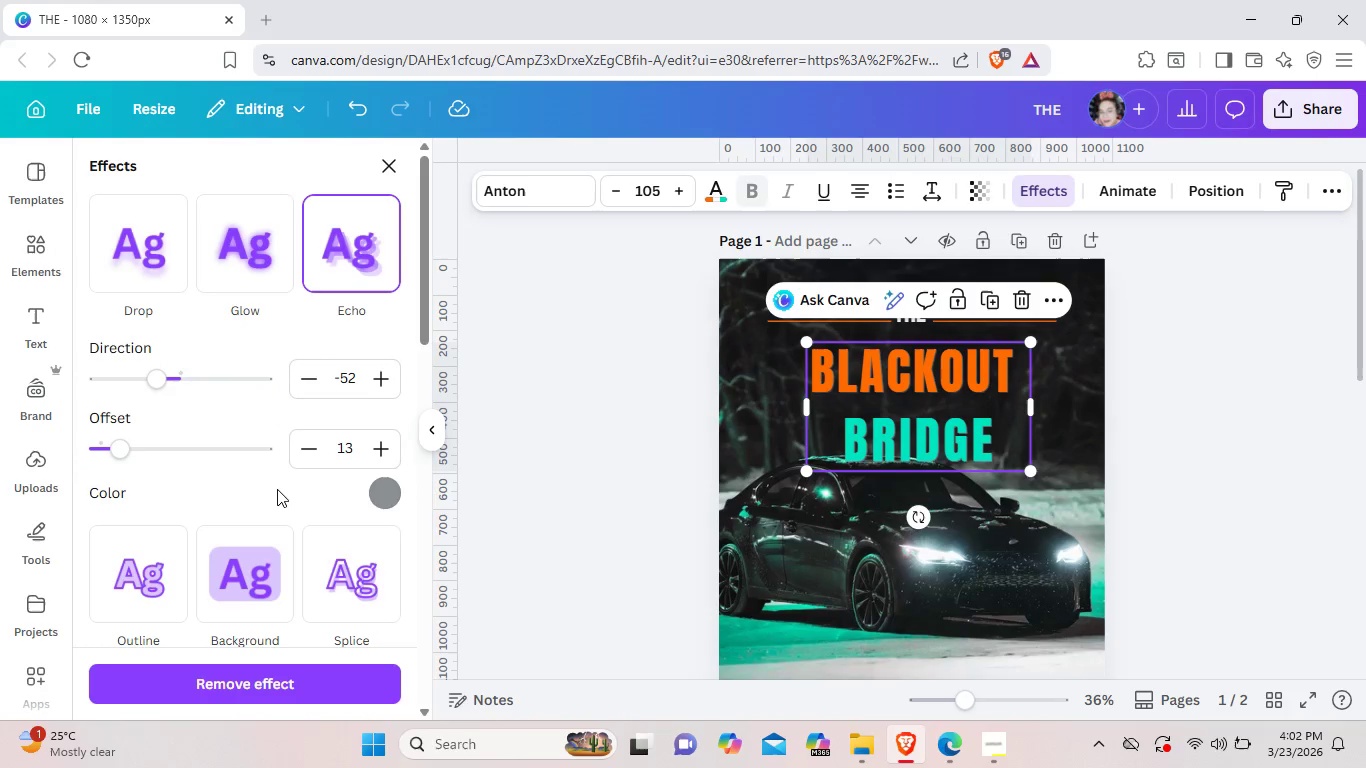 
left_click([277, 489])
 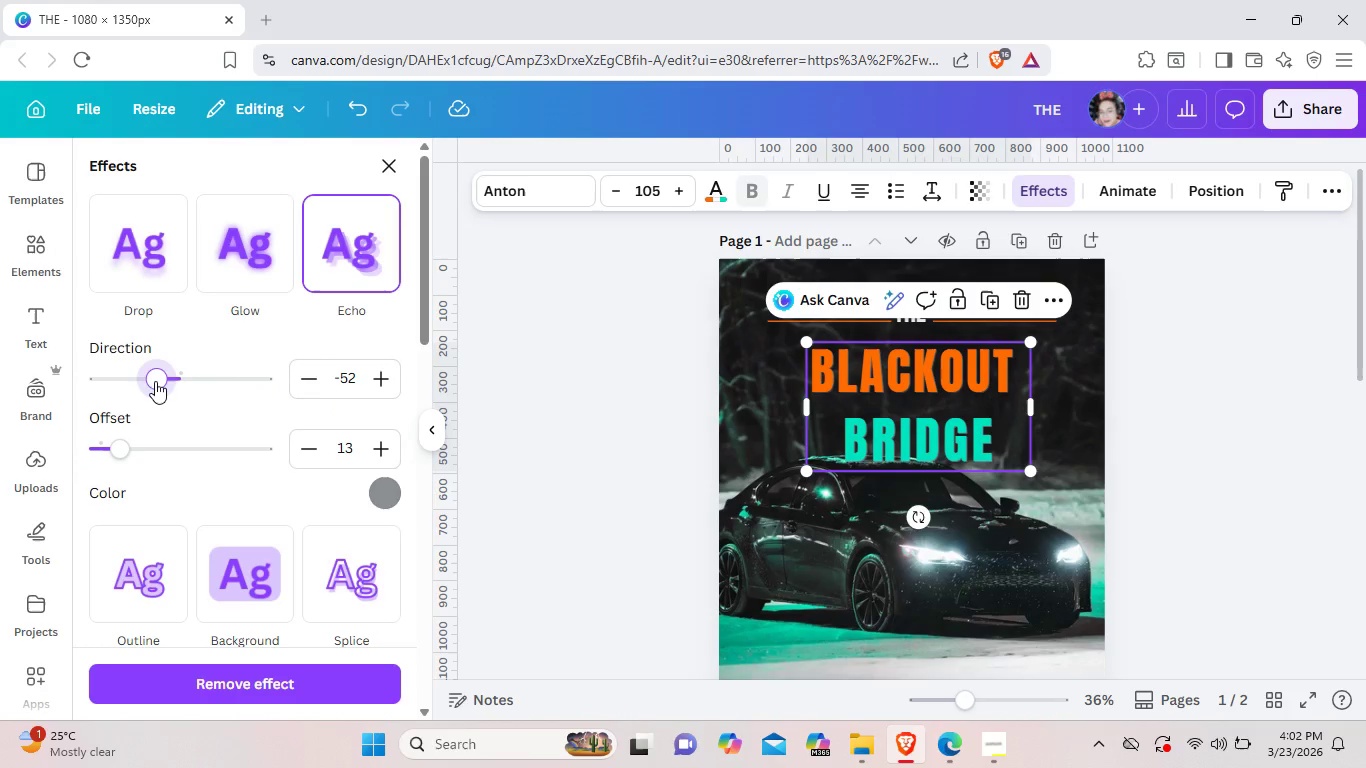 
left_click_drag(start_coordinate=[155, 381], to_coordinate=[185, 381])
 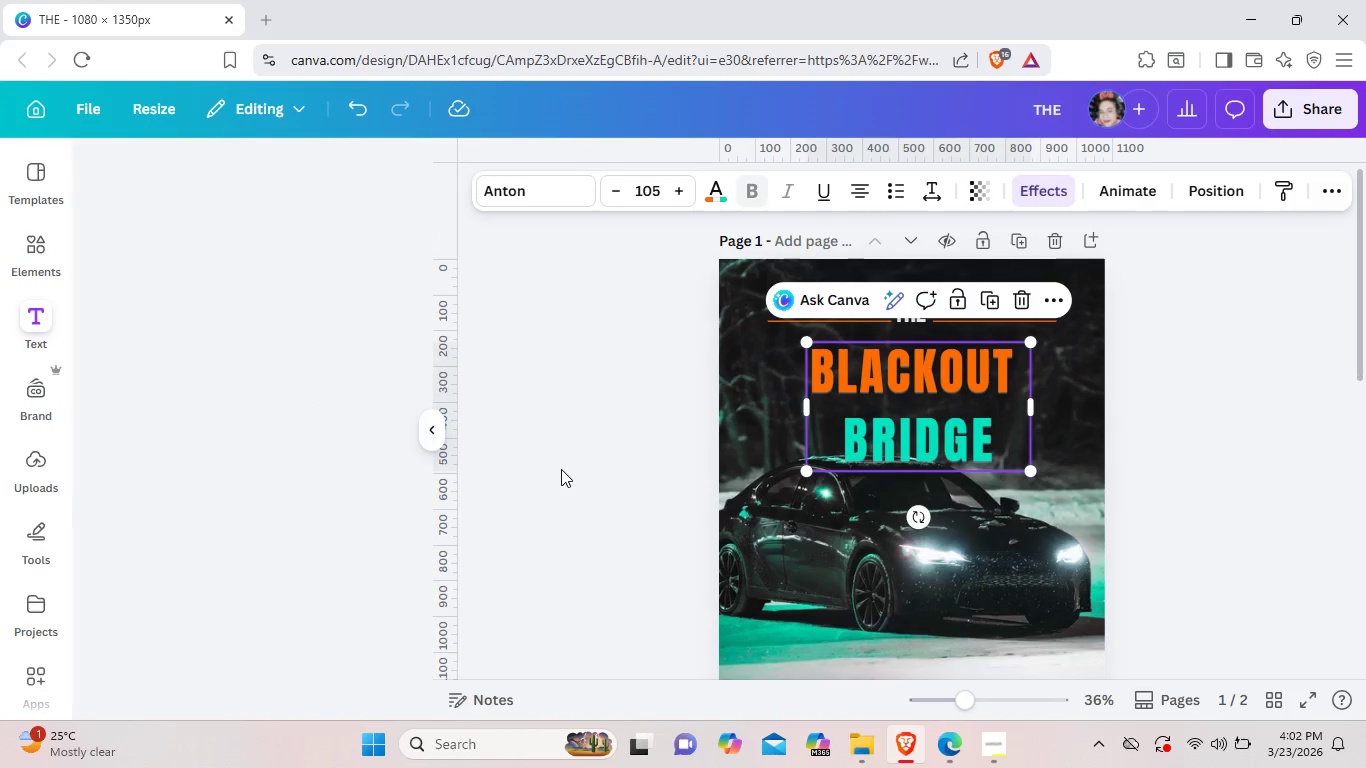 
left_click([561, 469])
 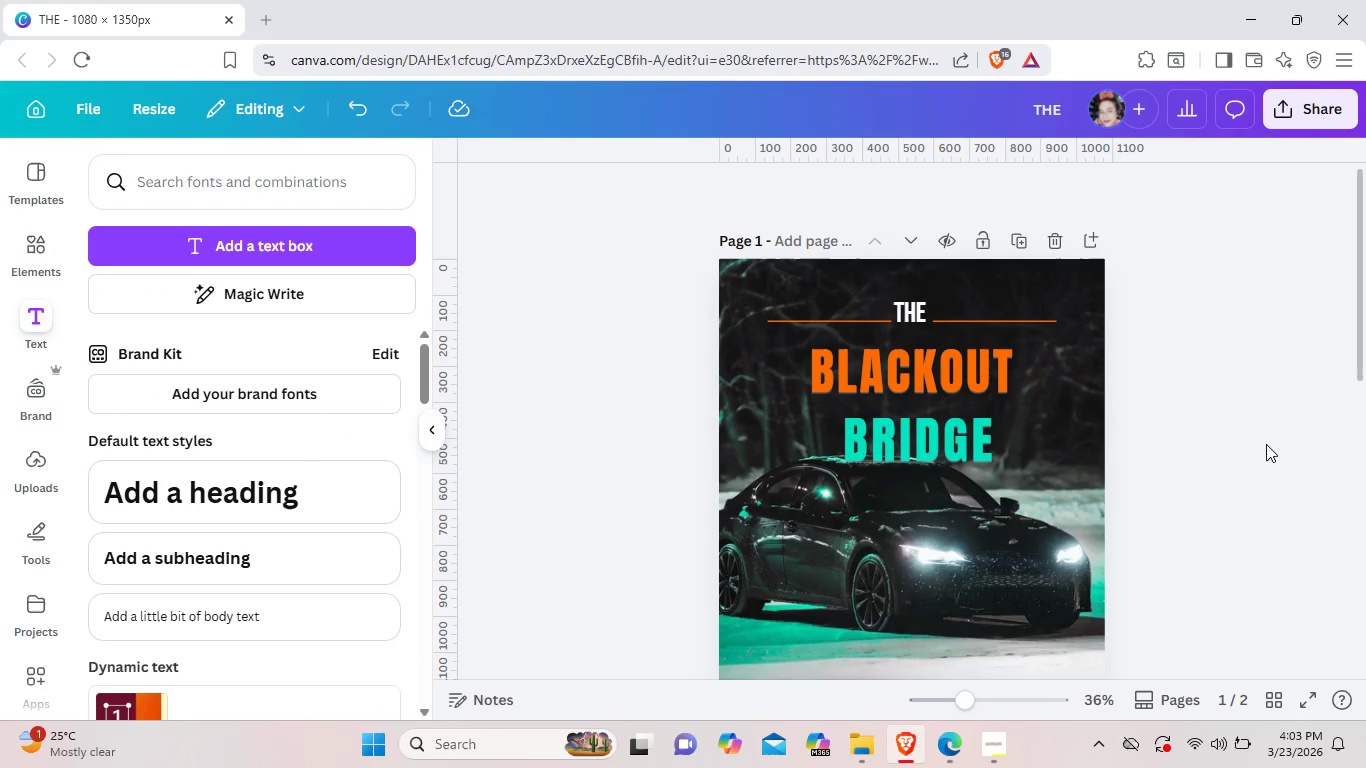 
left_click([1266, 444])
 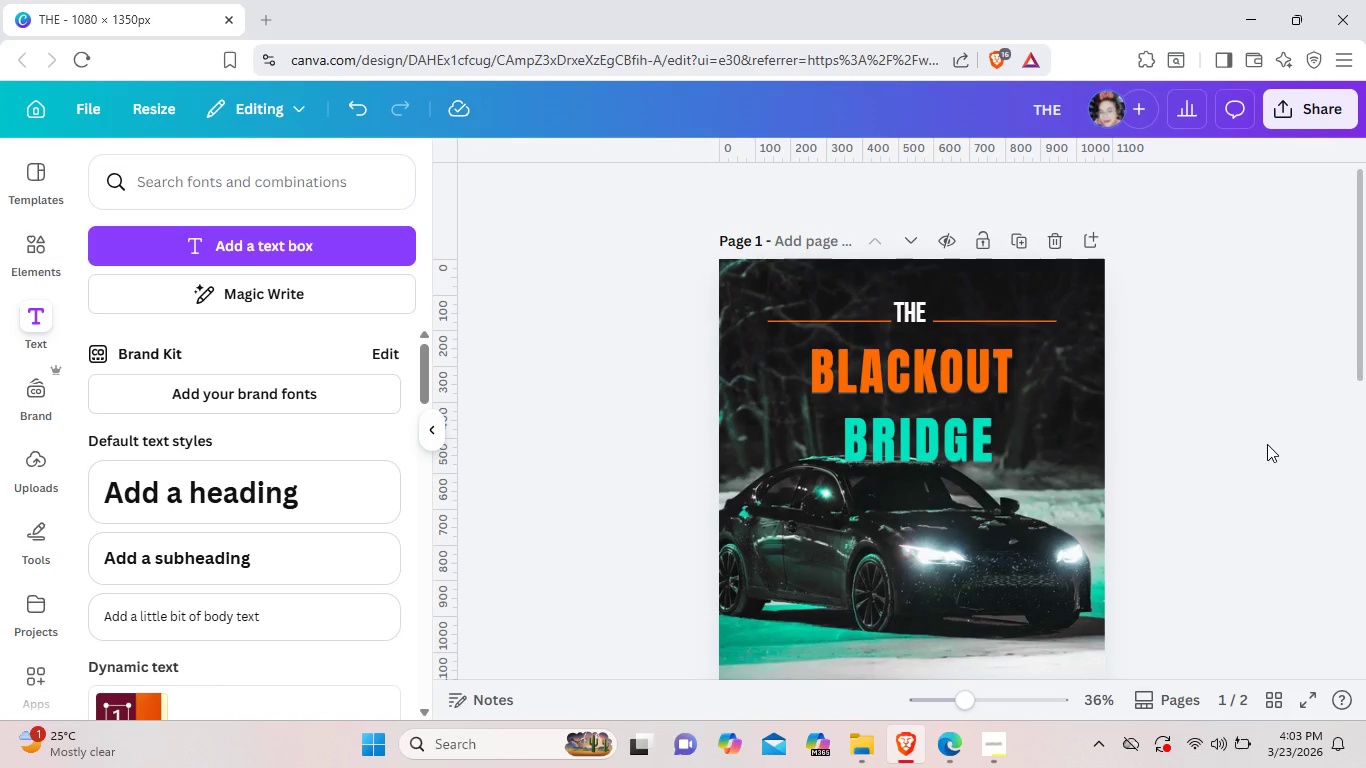 
wait(7.64)
 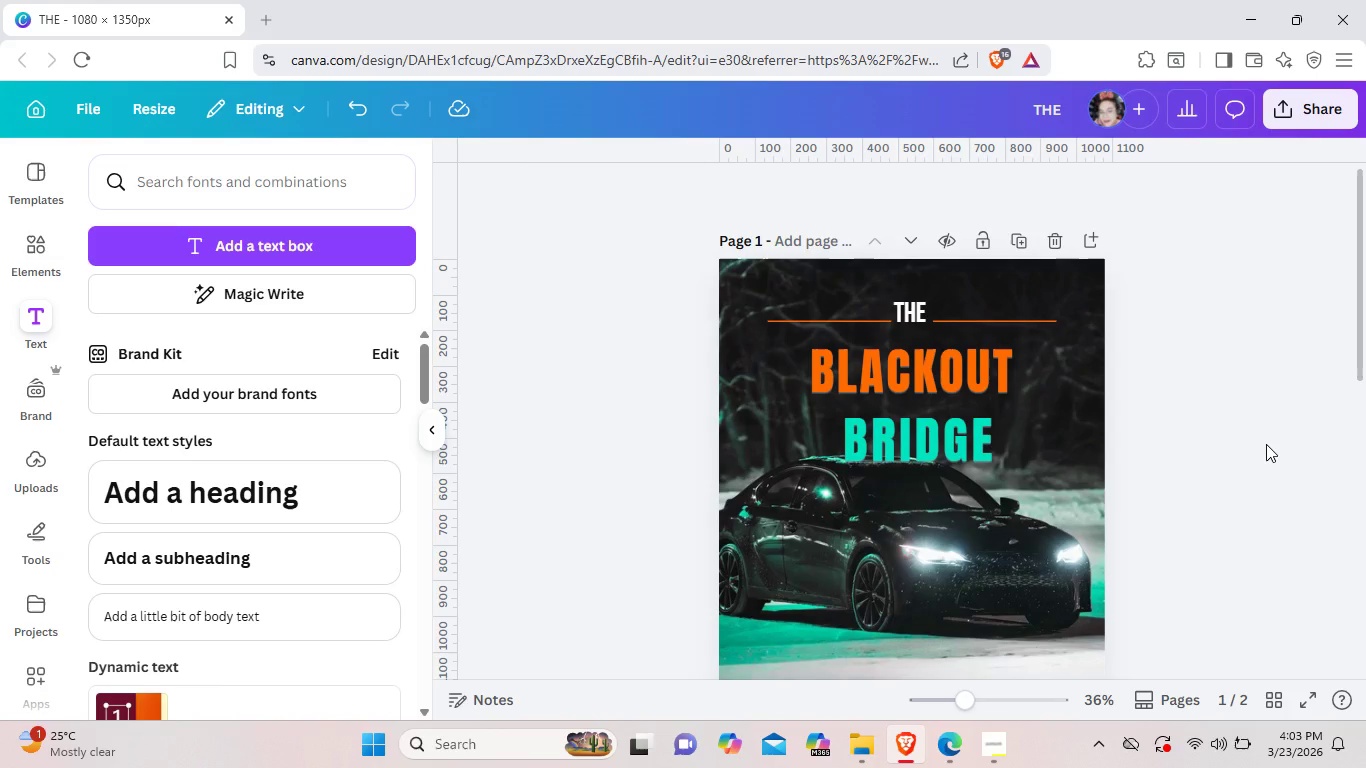 
left_click([38, 241])
 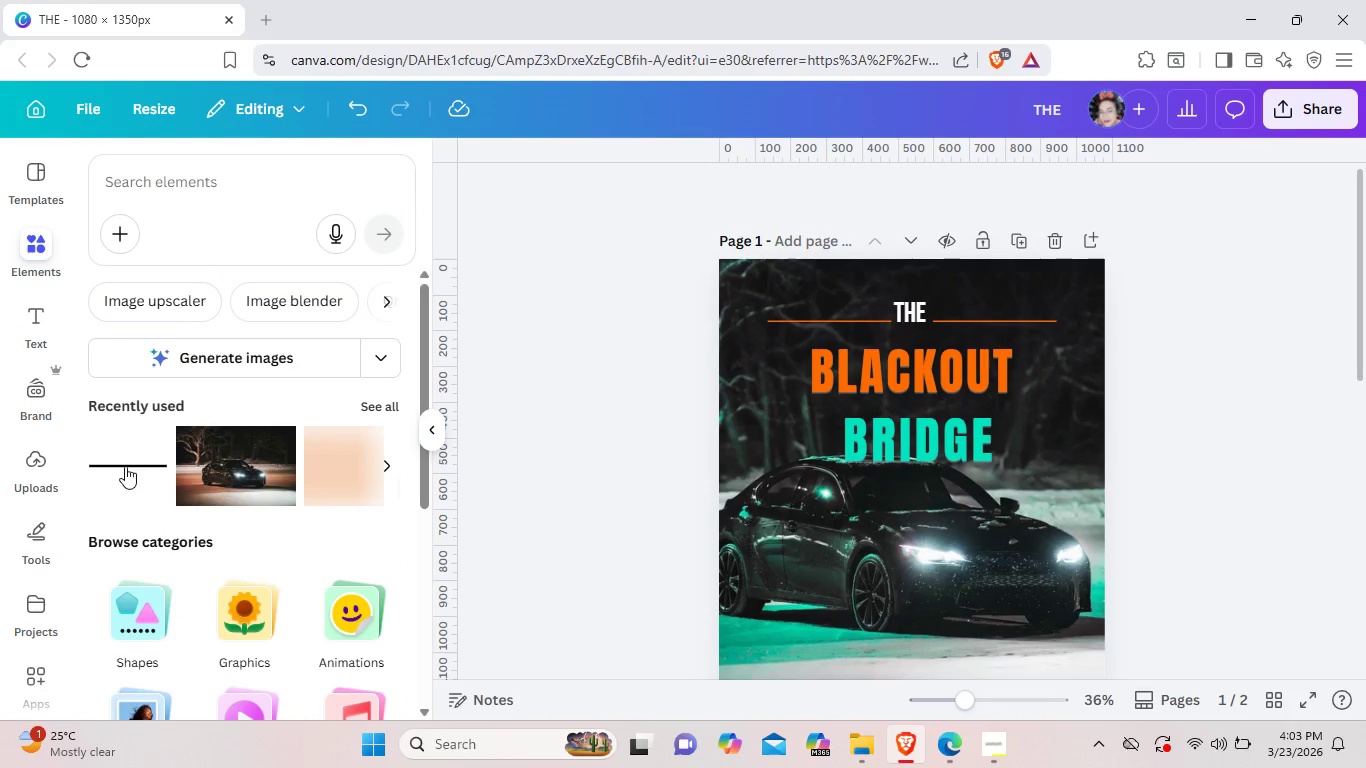 
left_click([120, 469])
 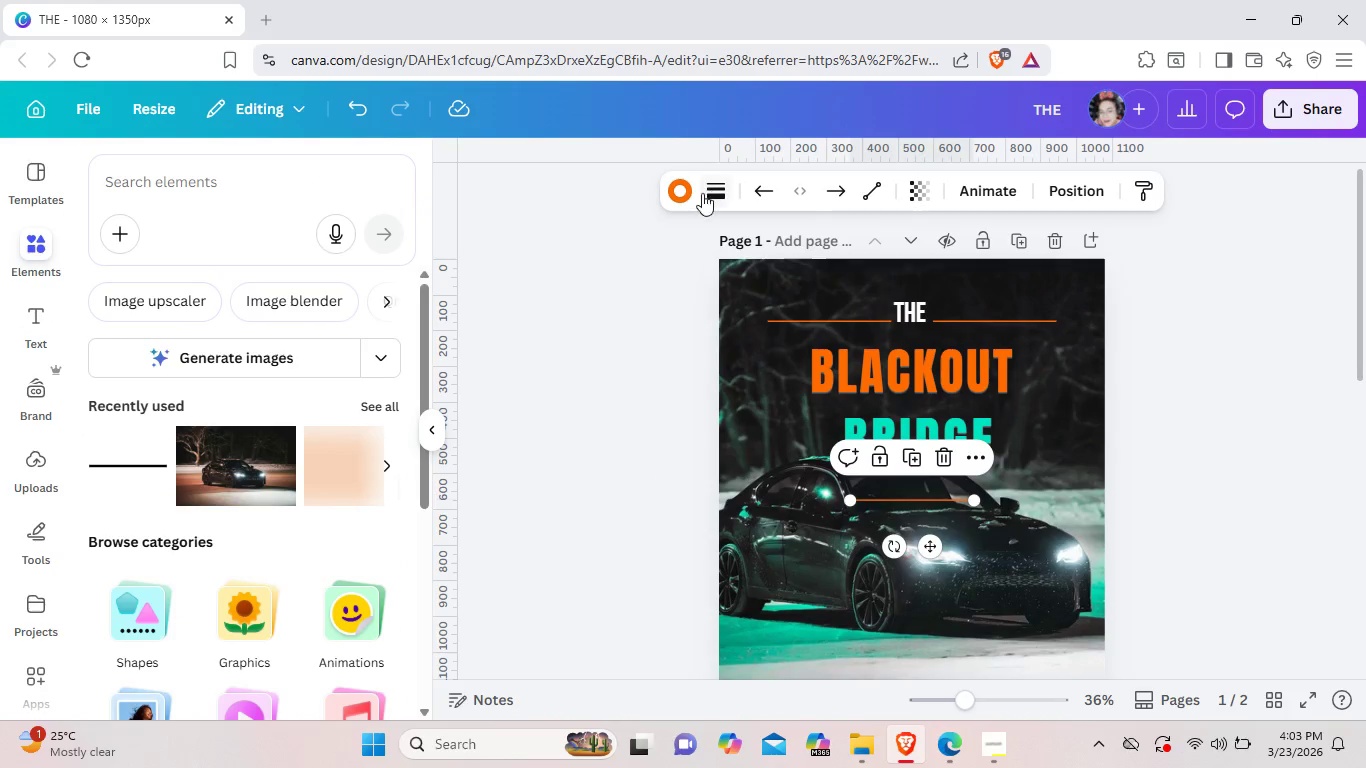 
left_click([685, 196])
 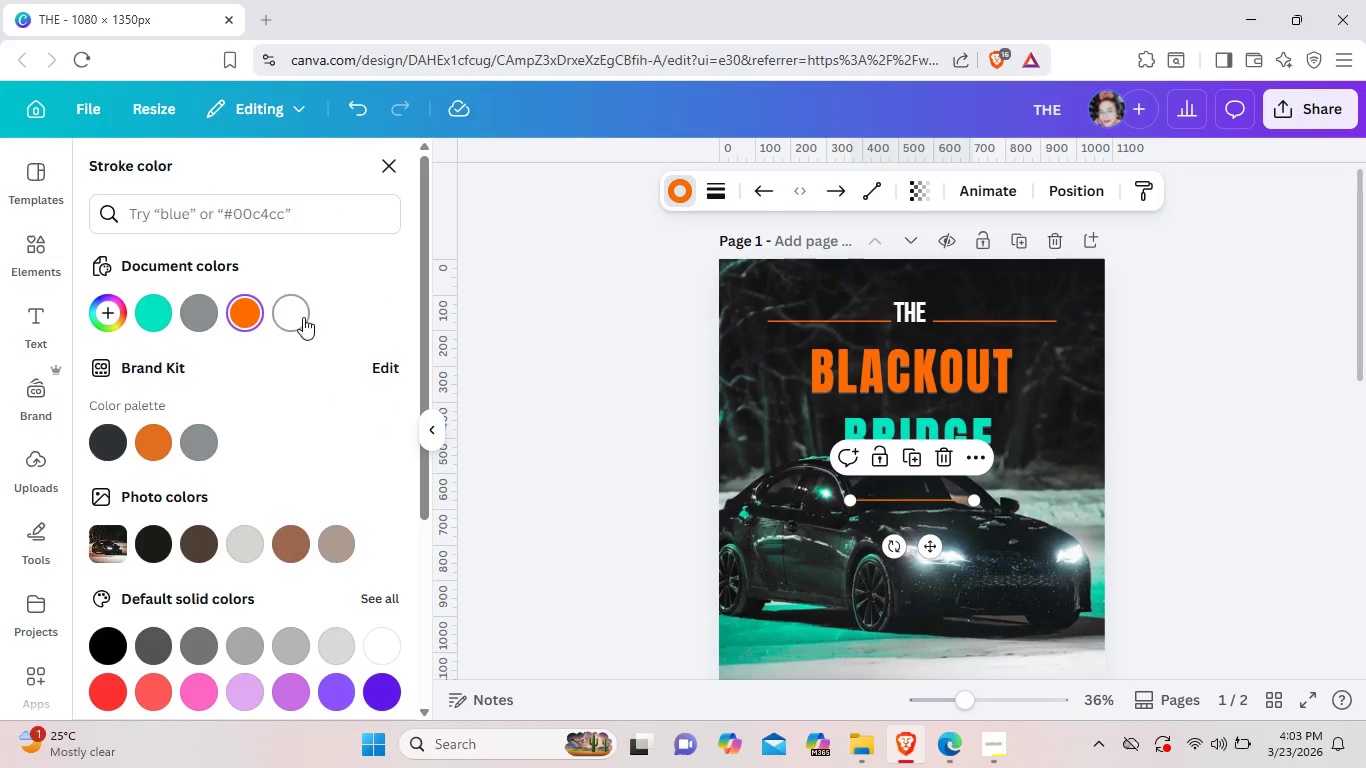 
left_click([303, 317])
 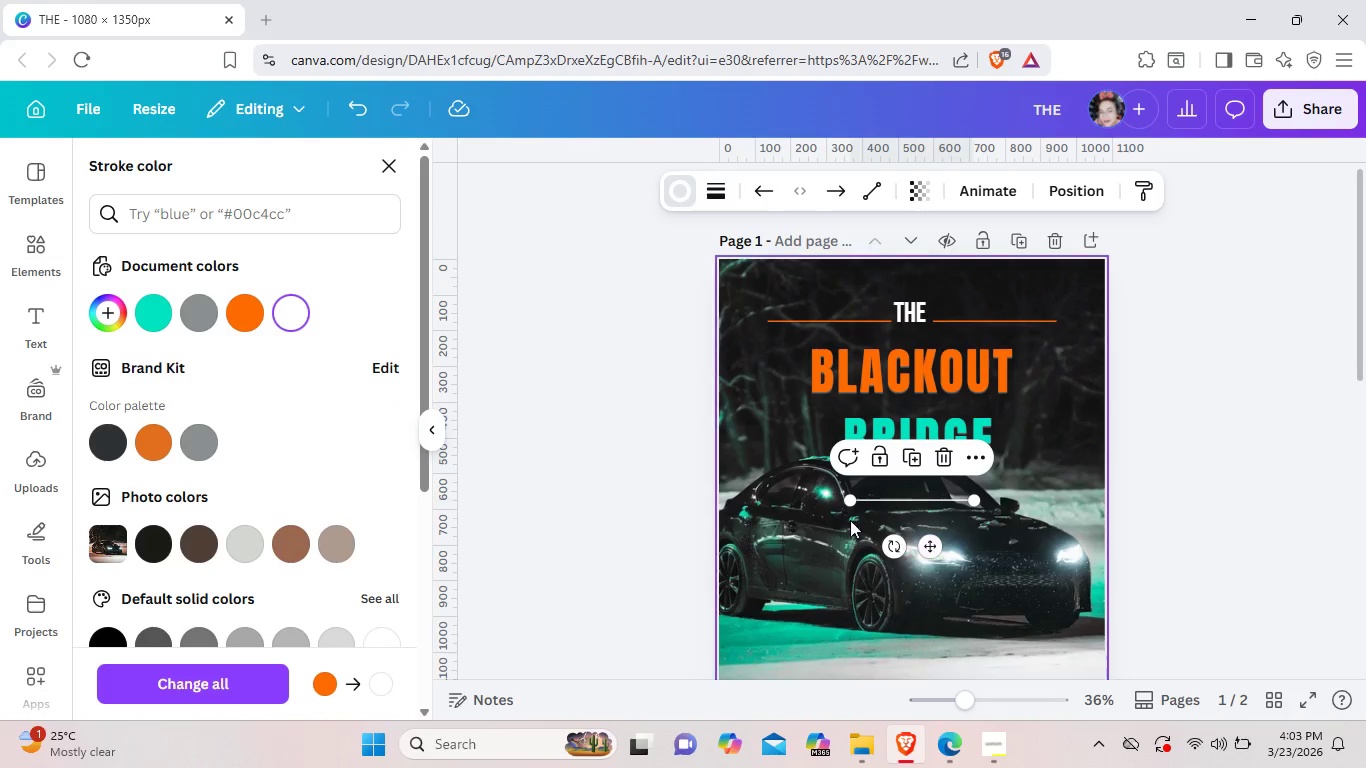 
left_click([829, 518])
 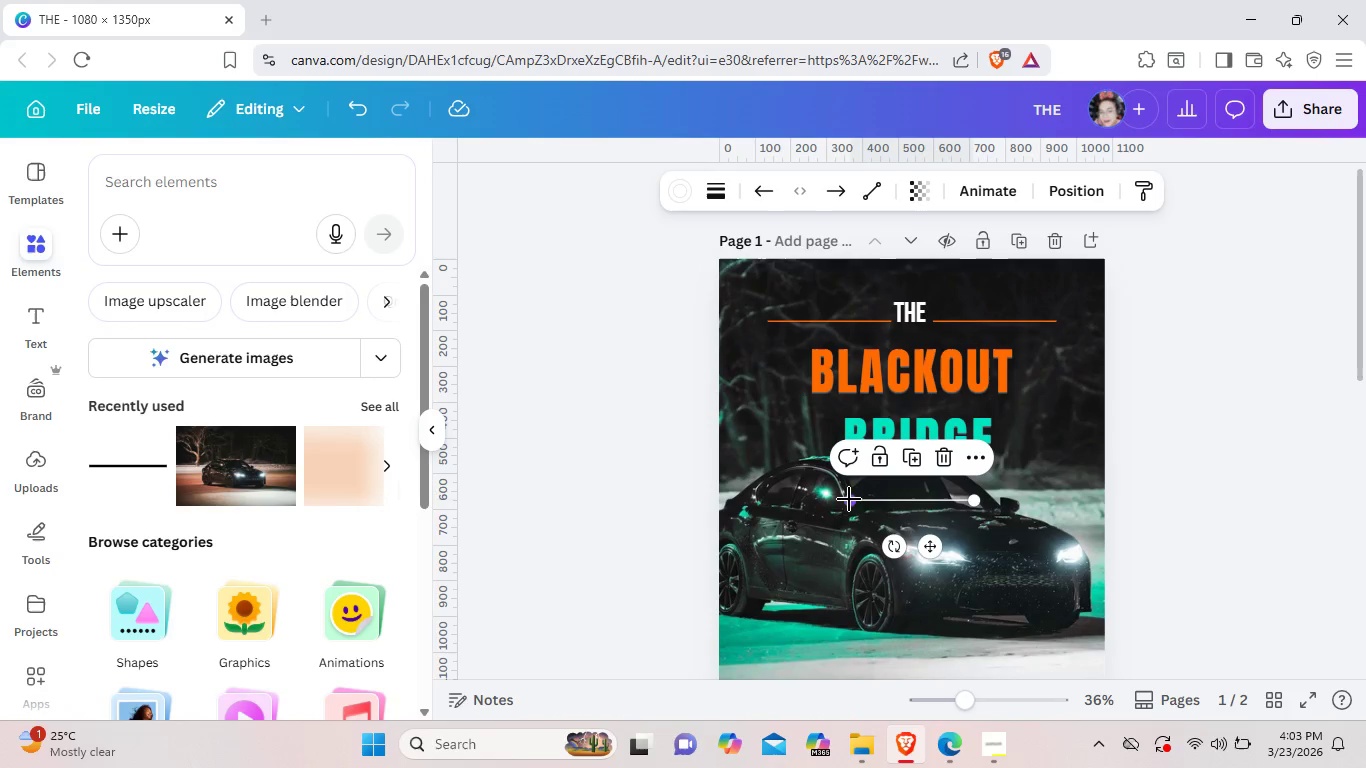 
left_click([853, 500])
 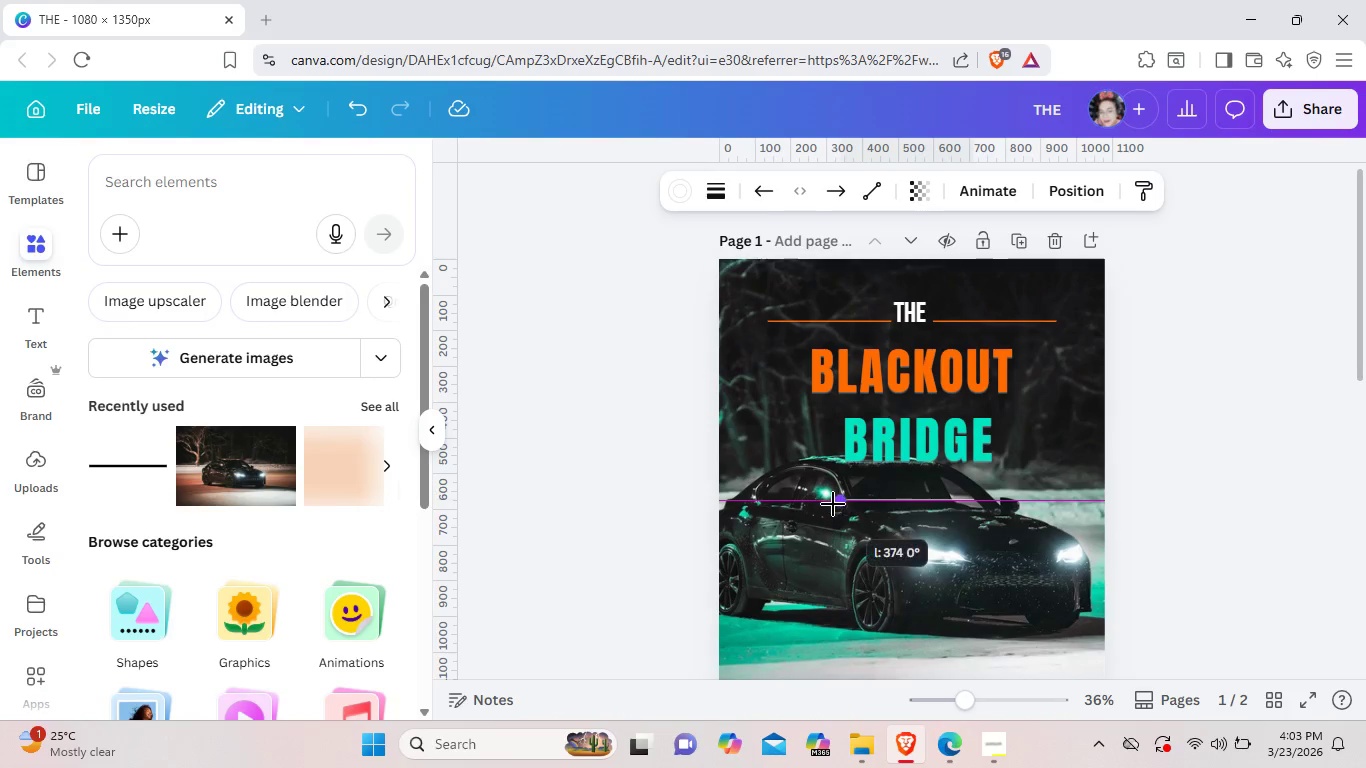 
left_click_drag(start_coordinate=[844, 502], to_coordinate=[784, 505])
 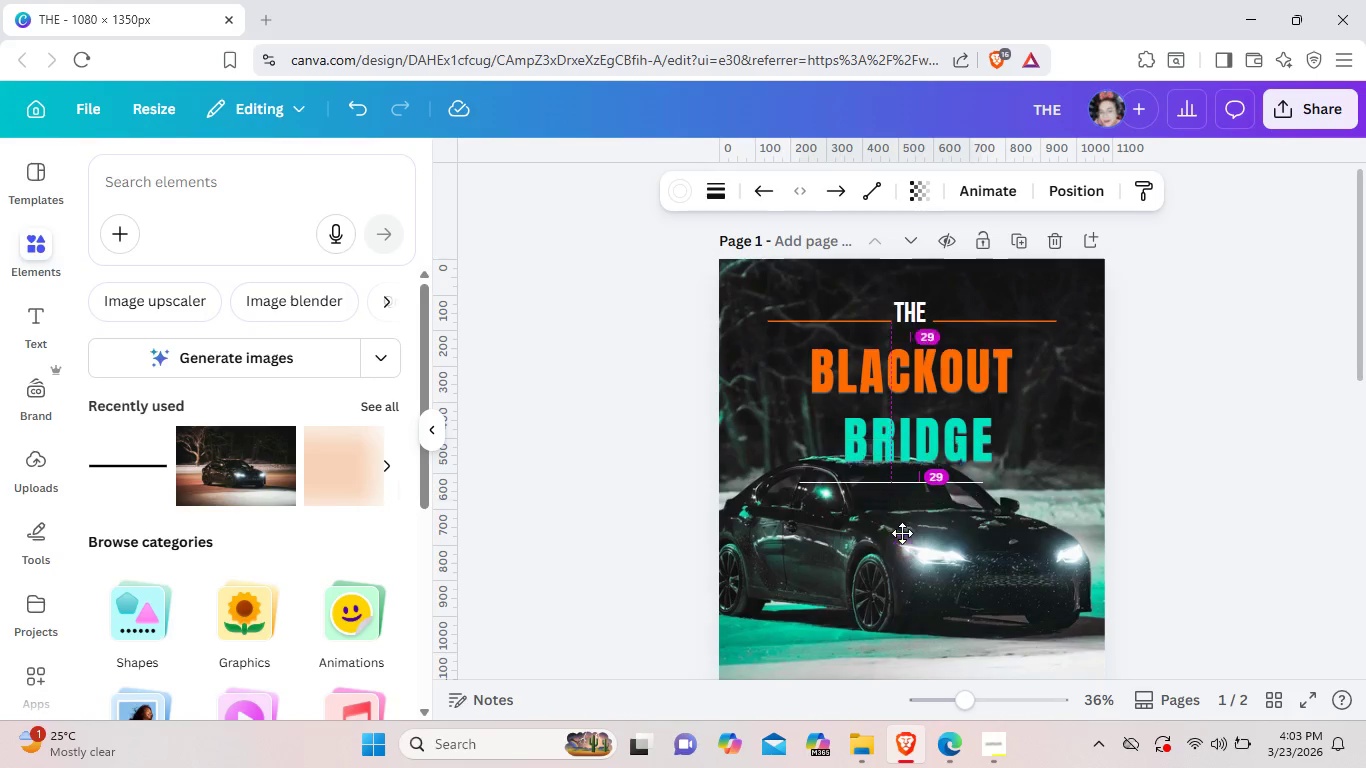 
left_click_drag(start_coordinate=[897, 548], to_coordinate=[933, 529])
 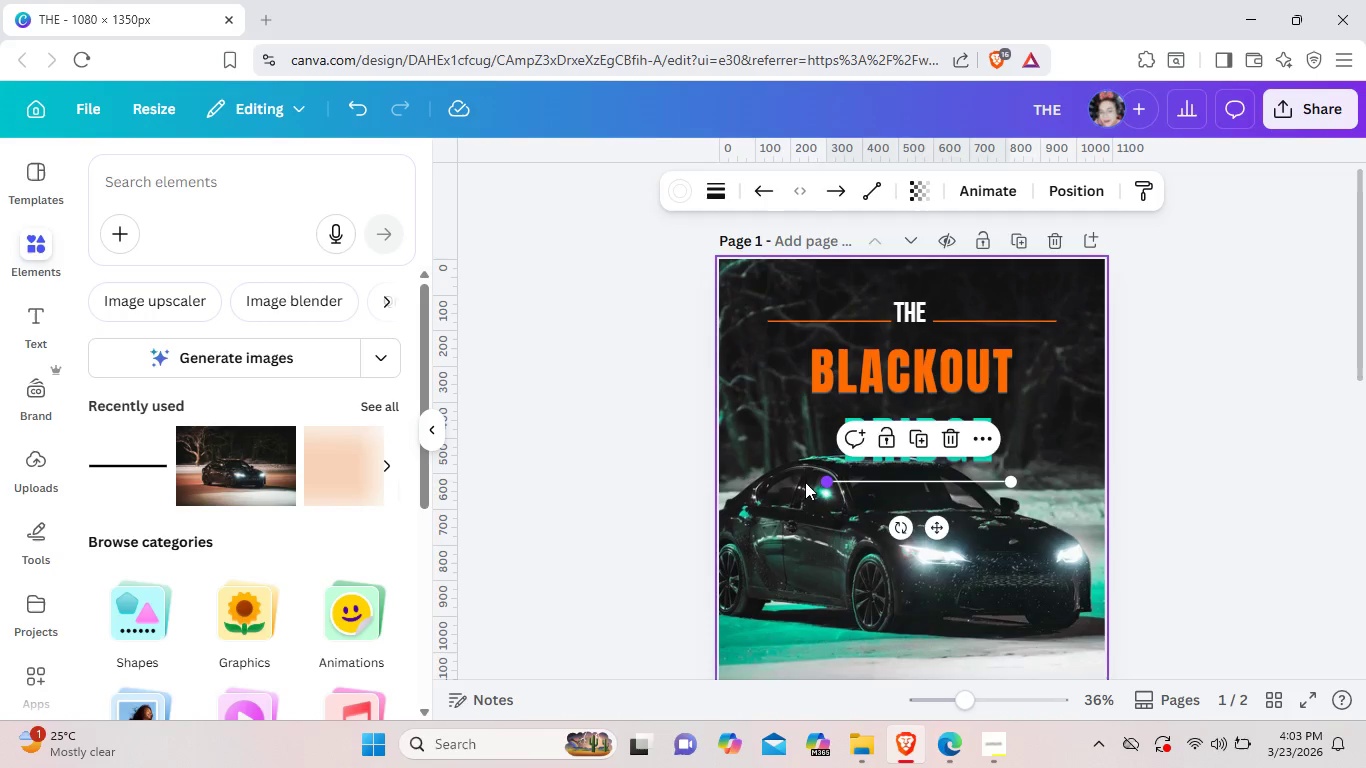 
left_click_drag(start_coordinate=[820, 482], to_coordinate=[777, 487])
 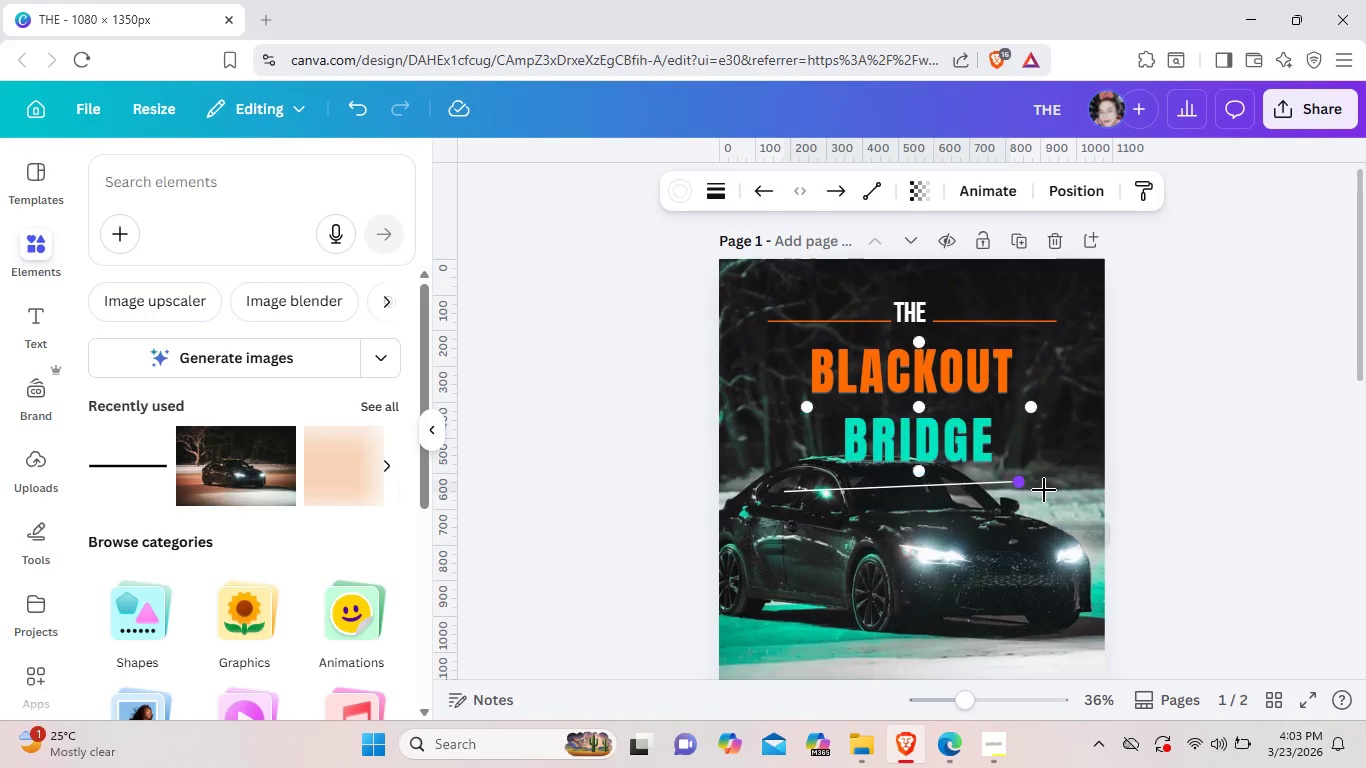 
left_click_drag(start_coordinate=[1006, 485], to_coordinate=[1054, 489])
 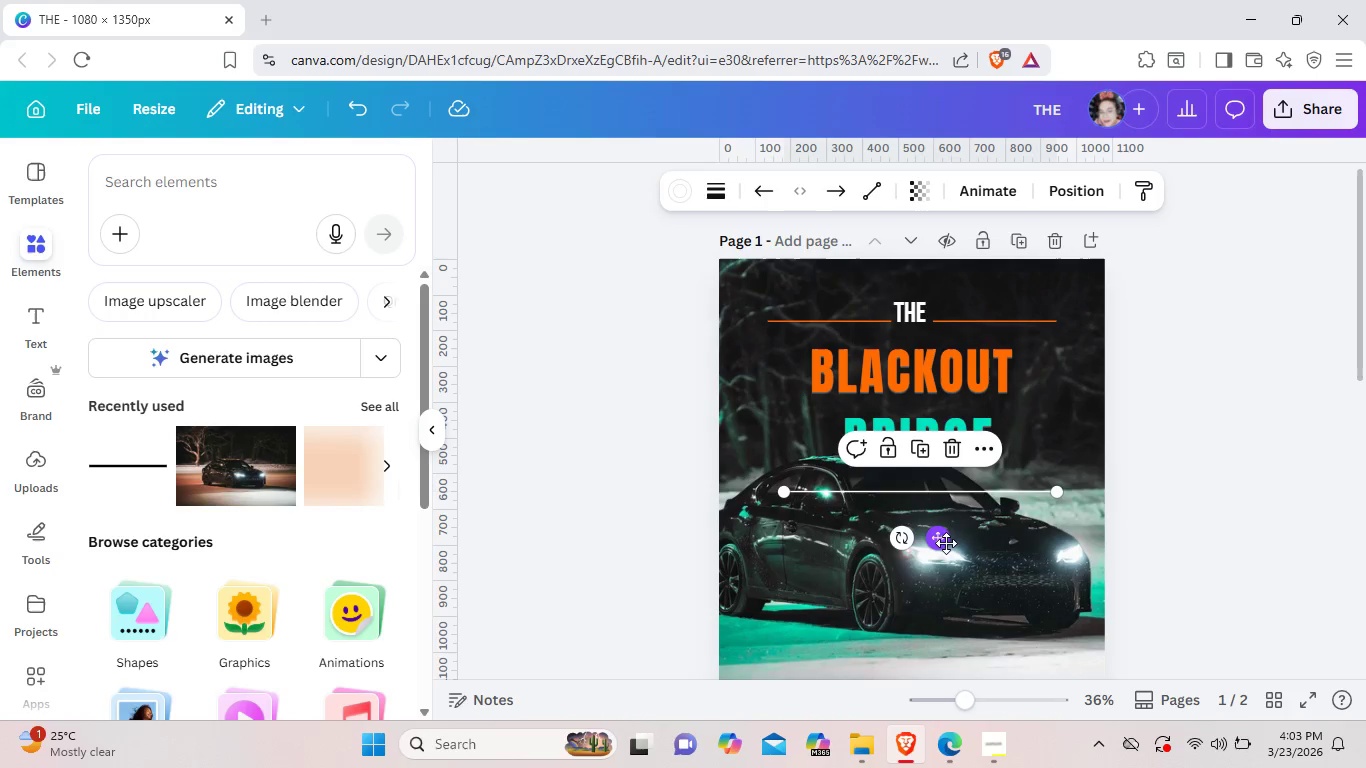 
left_click_drag(start_coordinate=[946, 542], to_coordinate=[943, 533])
 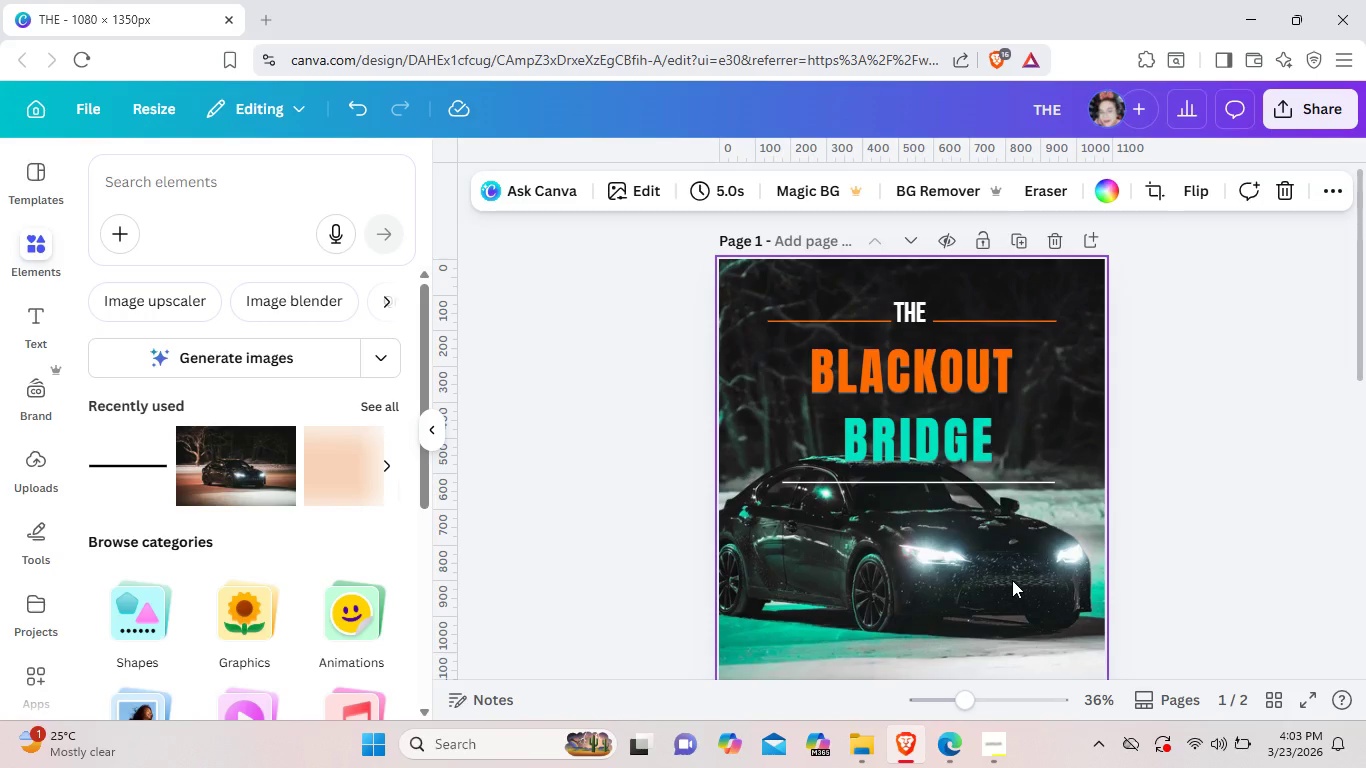 
left_click([1012, 580])
 